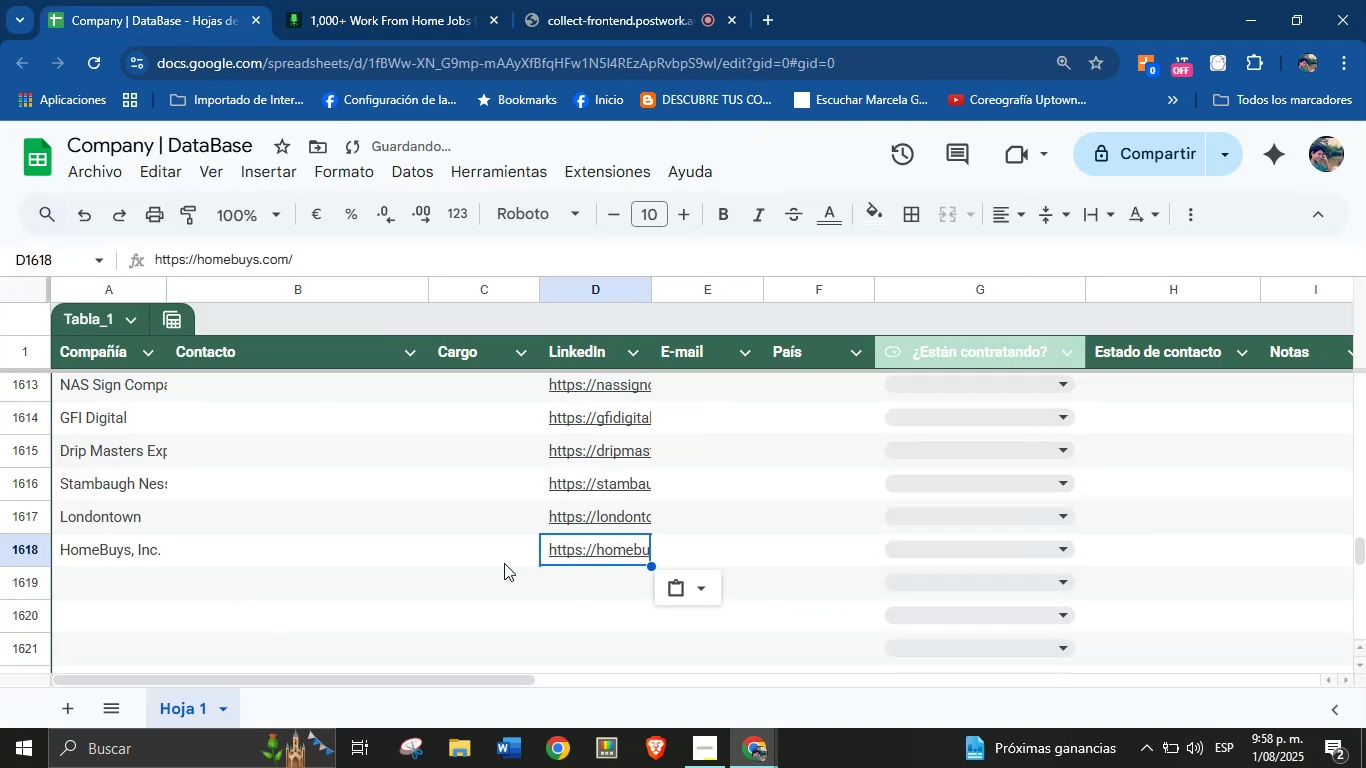 
scroll: coordinate [89, 564], scroll_direction: down, amount: 1.0
 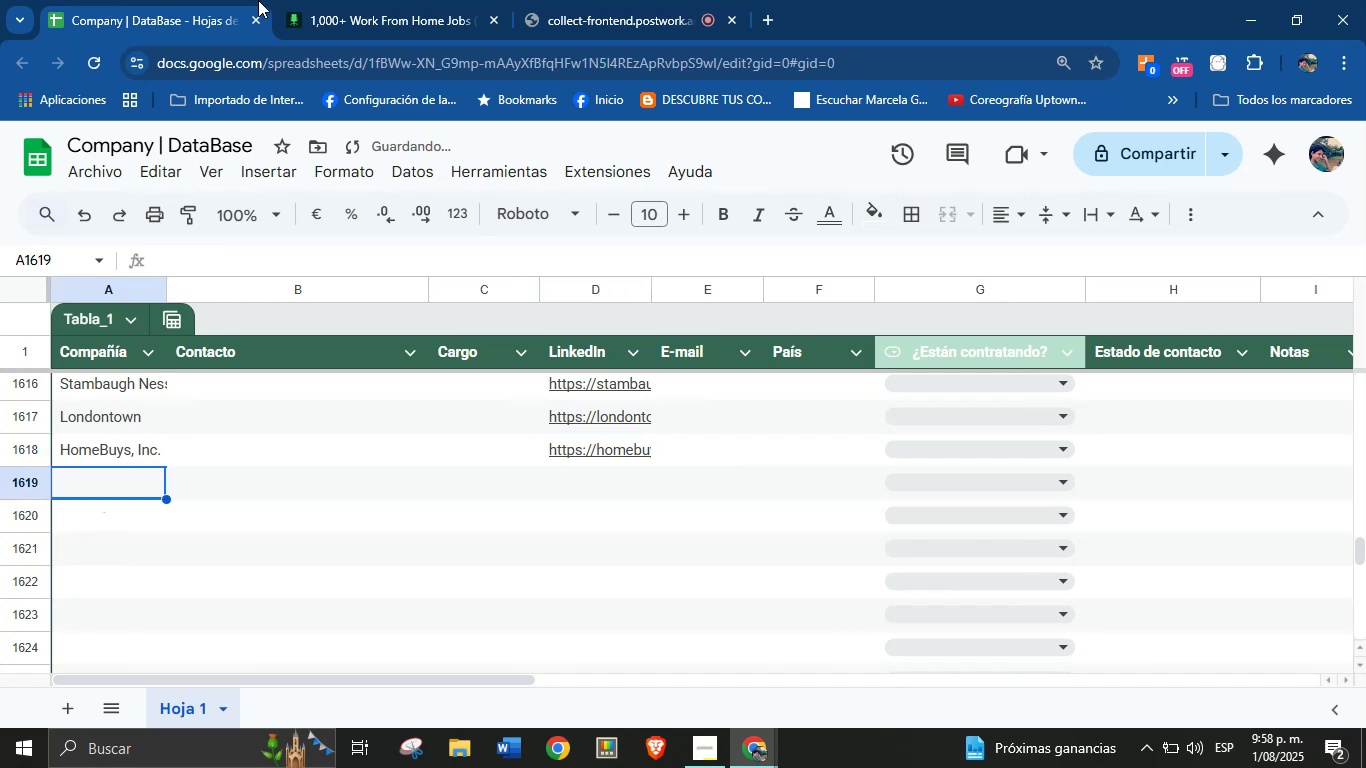 
double_click([339, 0])
 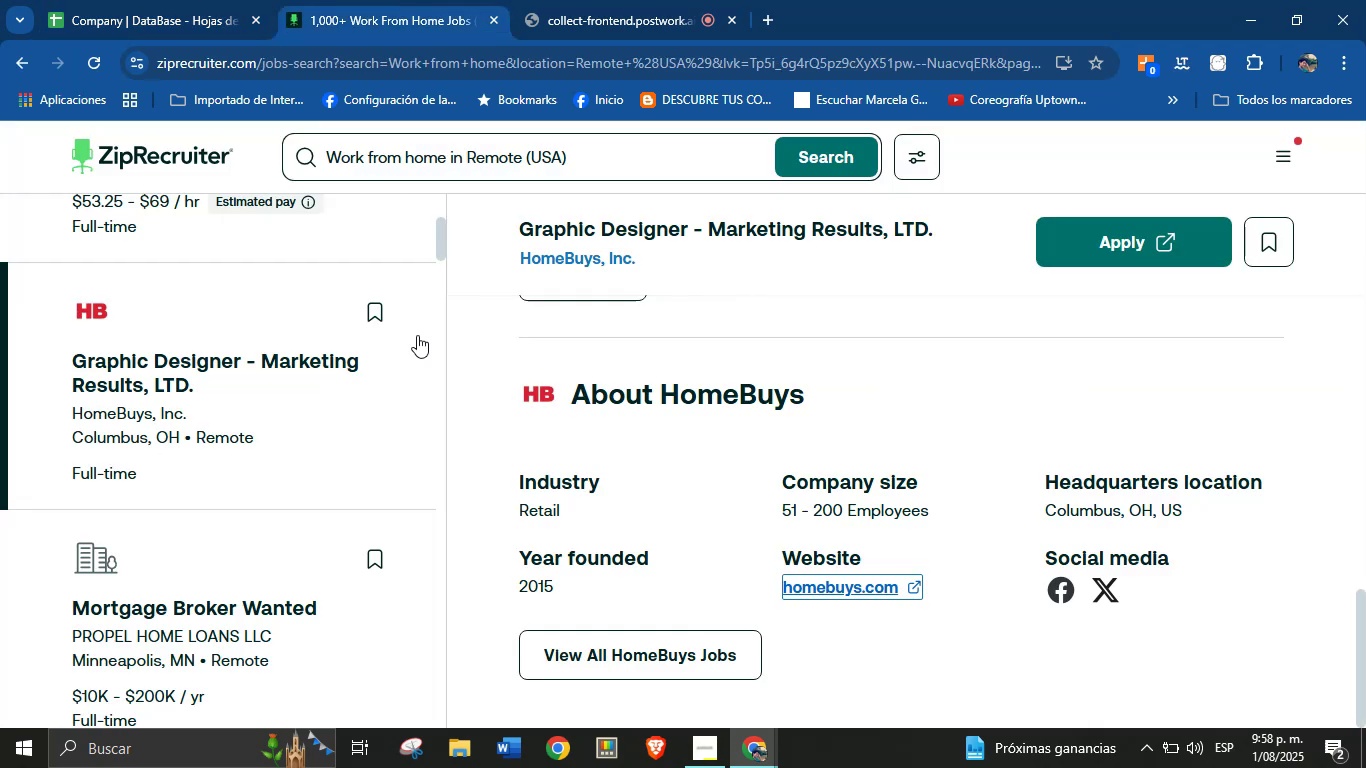 
scroll: coordinate [291, 503], scroll_direction: down, amount: 25.0
 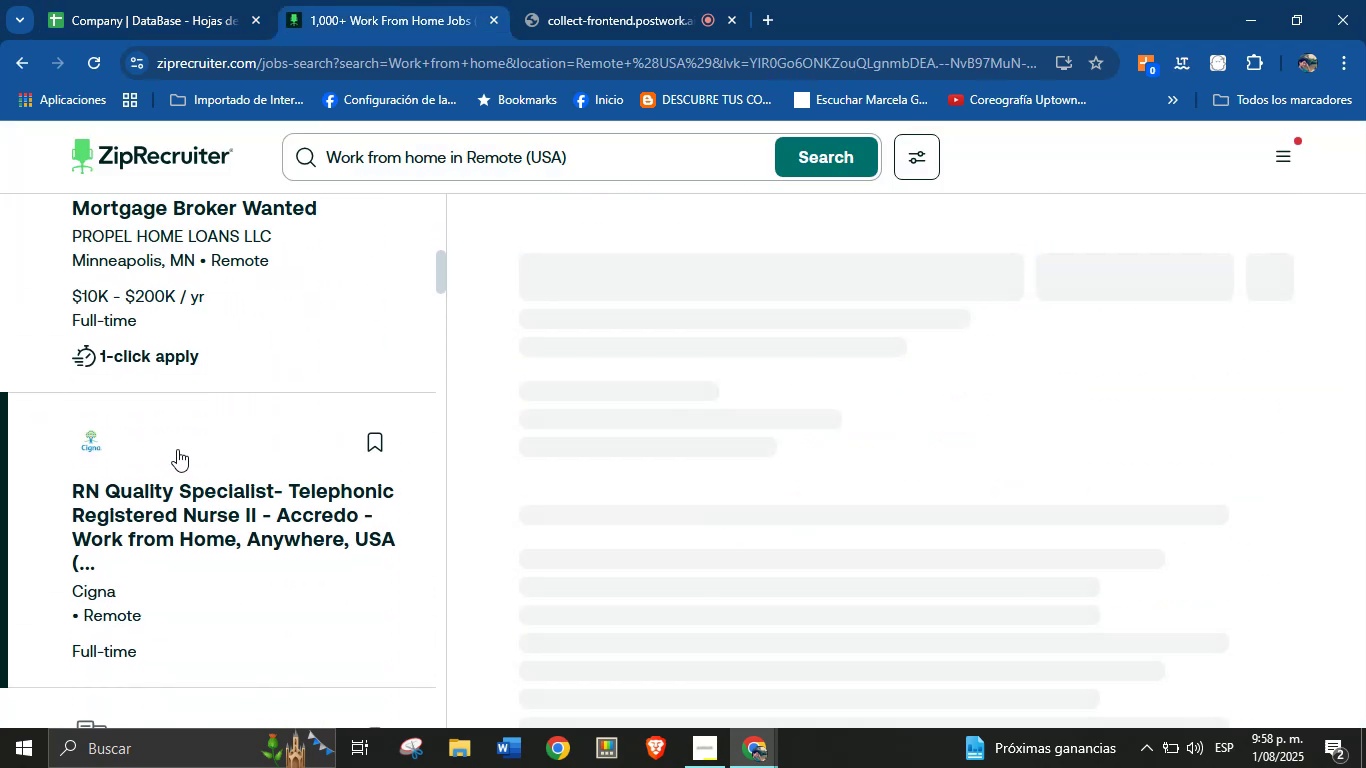 
scroll: coordinate [856, 482], scroll_direction: down, amount: 46.0
 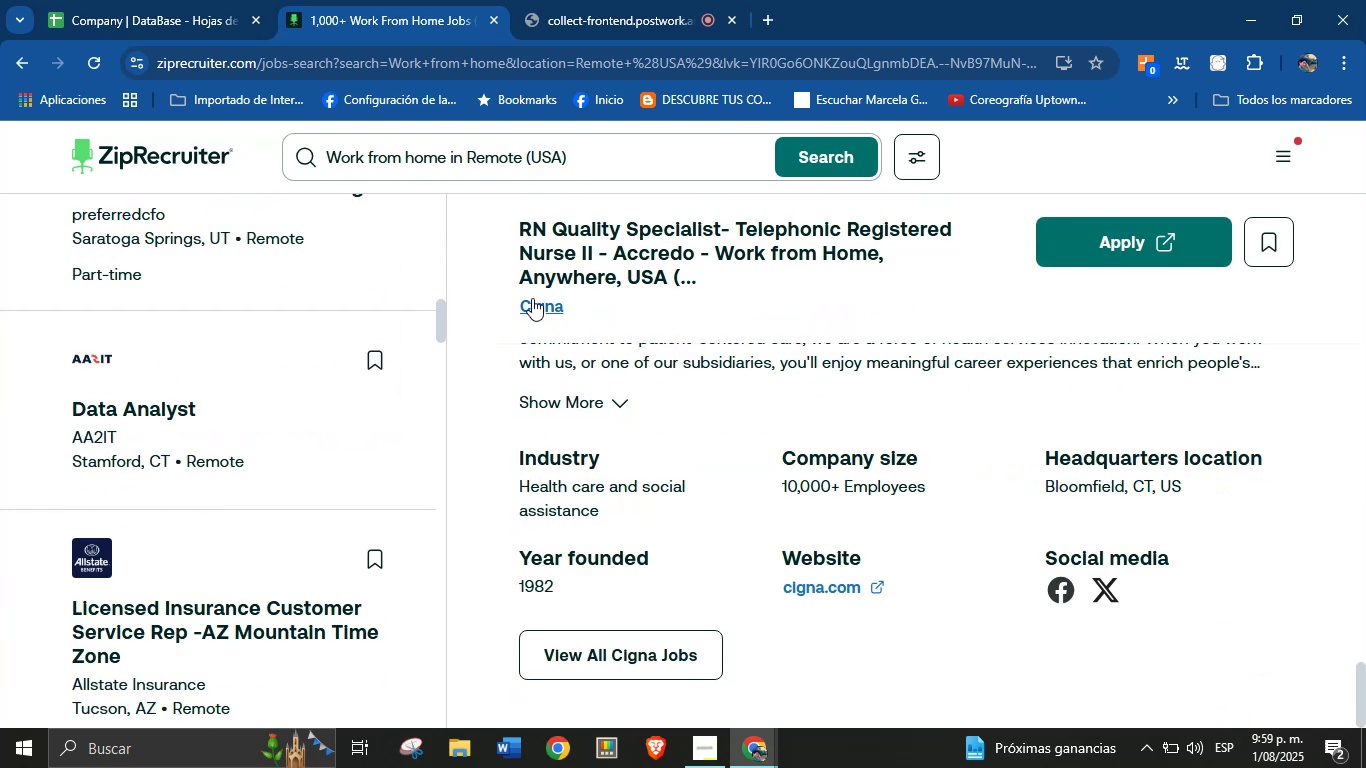 
left_click_drag(start_coordinate=[510, 305], to_coordinate=[572, 307])
 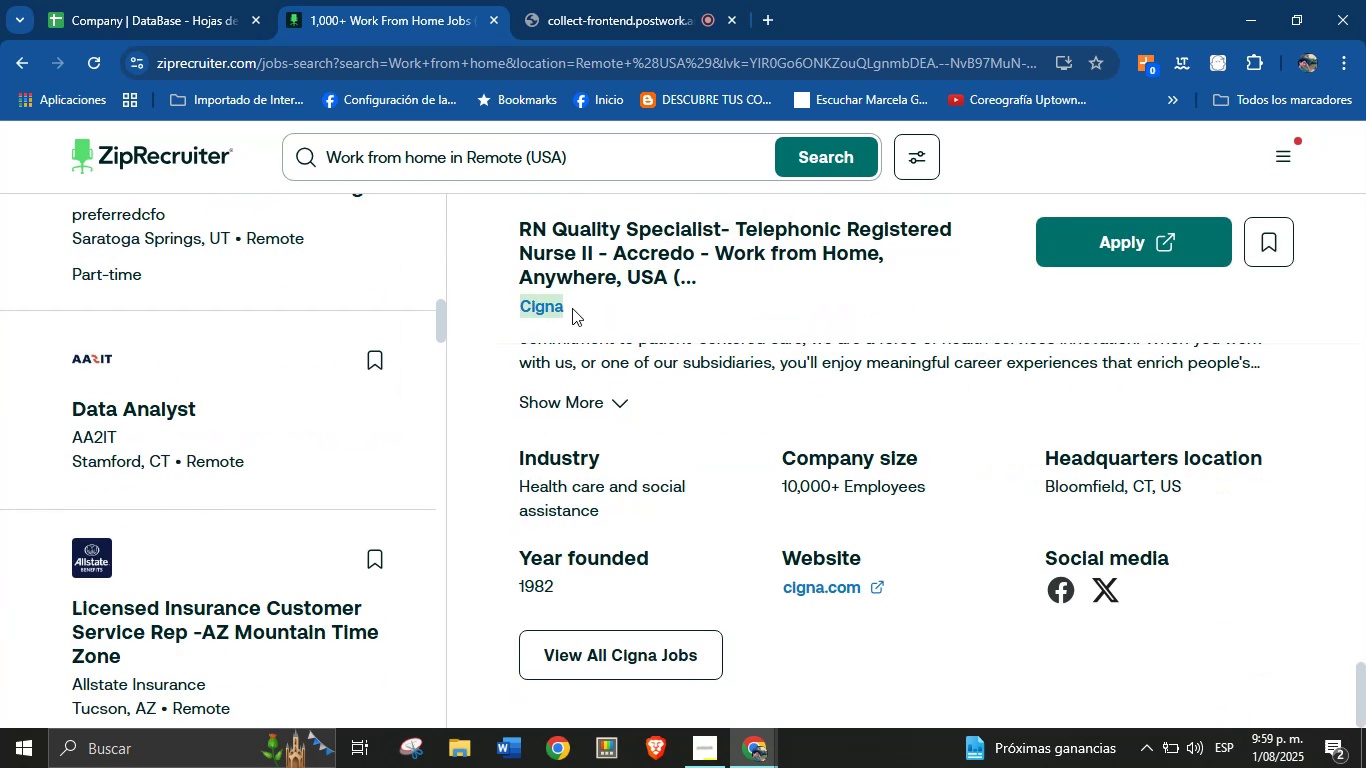 
key(Control+C)
 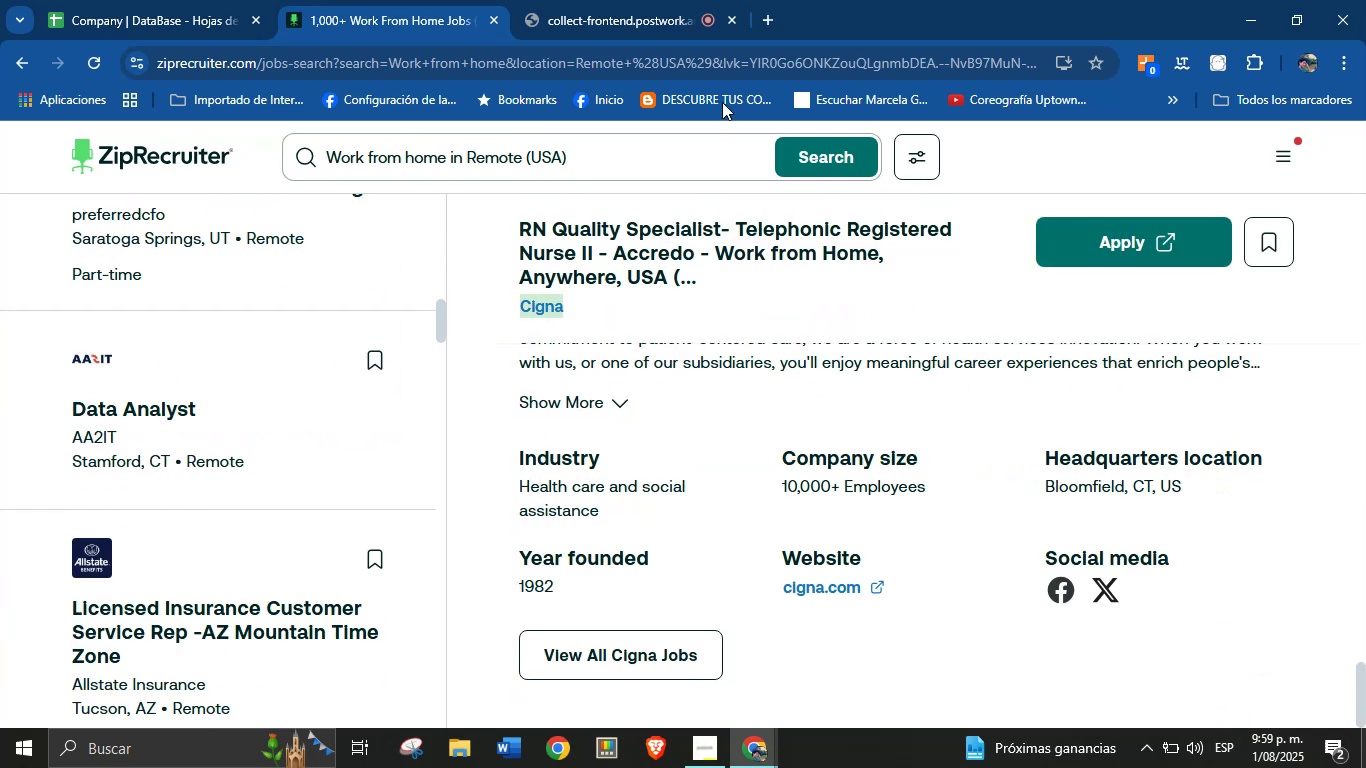 
left_click([119, 0])
 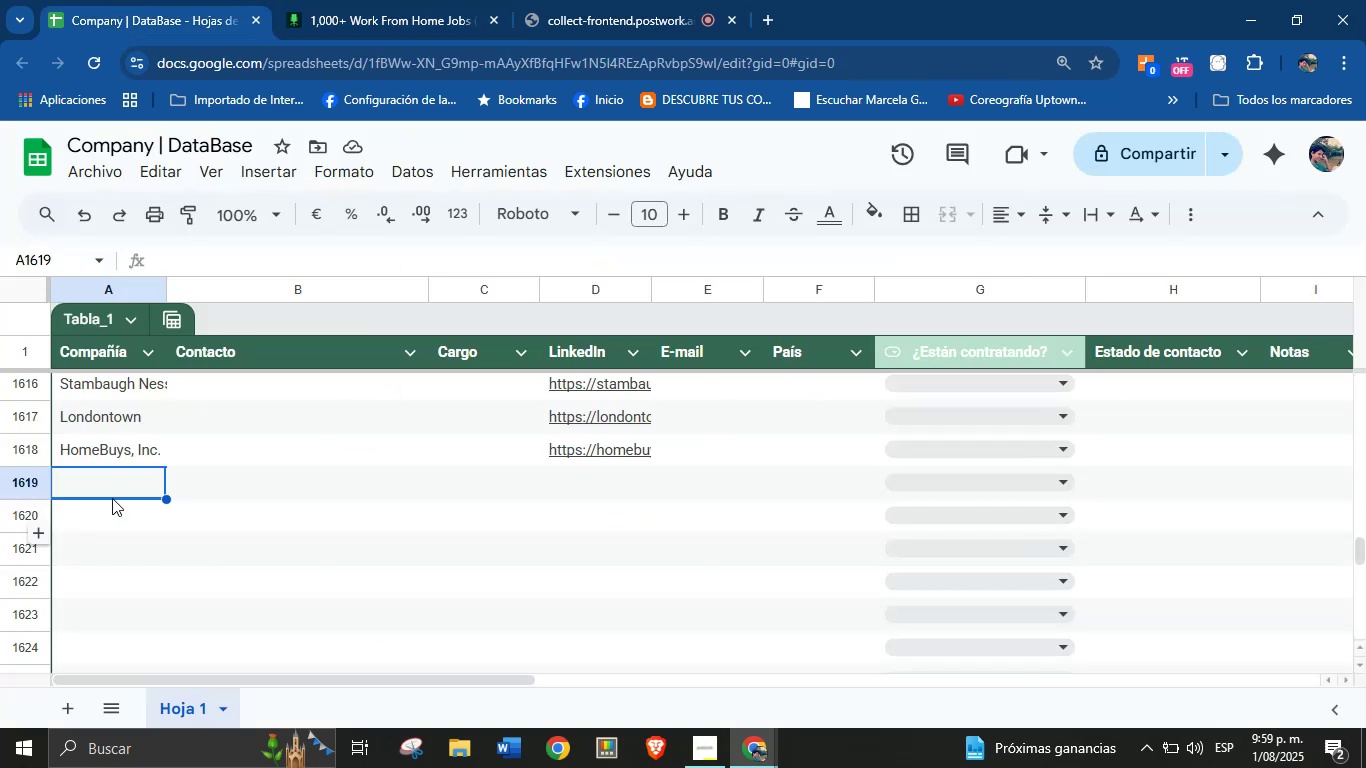 
key(Control+V)
 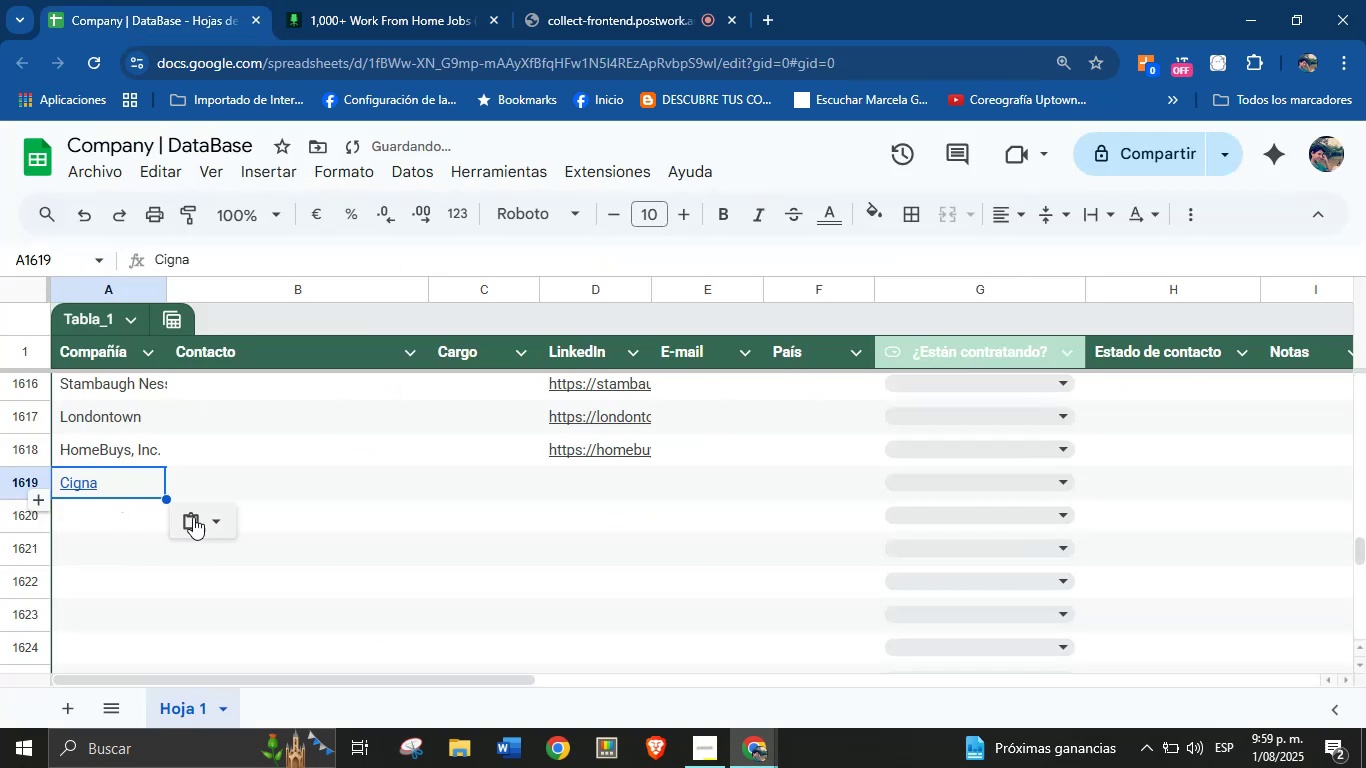 
left_click([214, 519])
 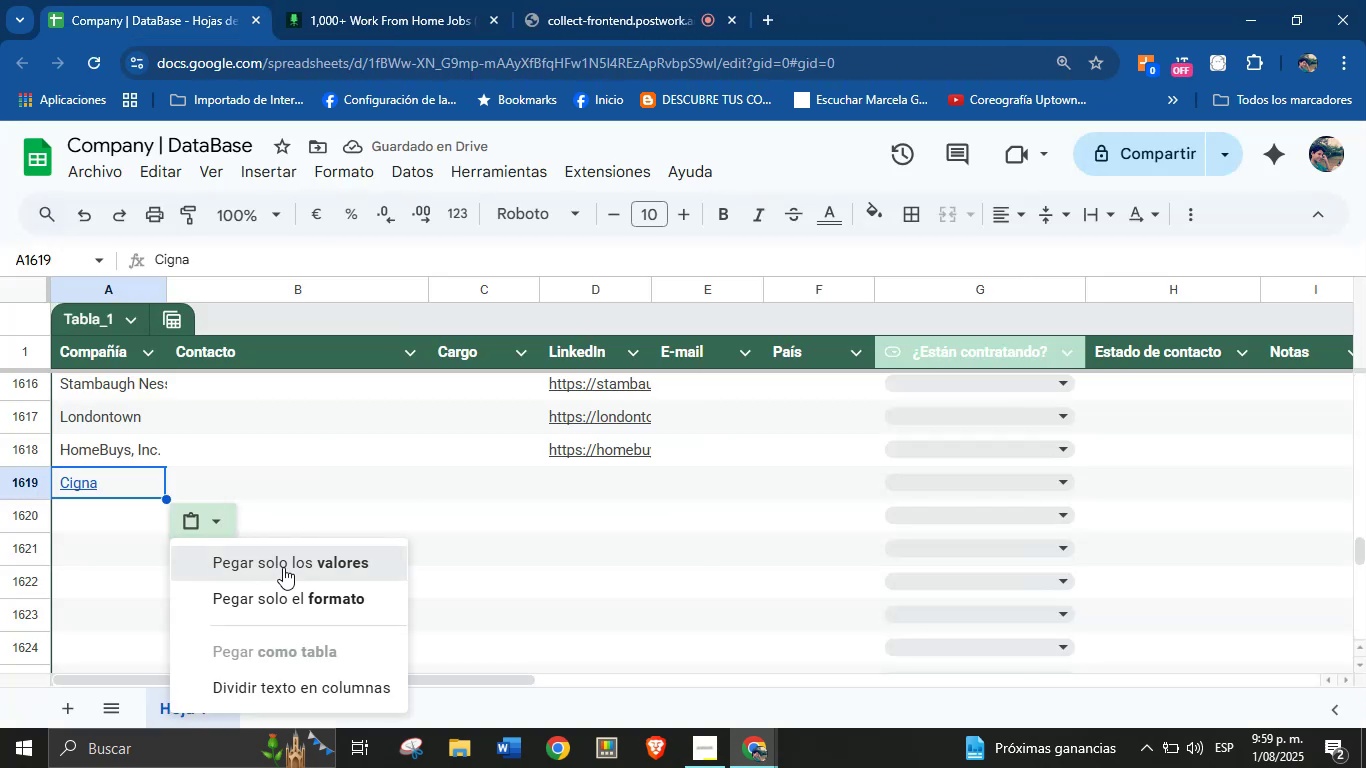 
wait(5.4)
 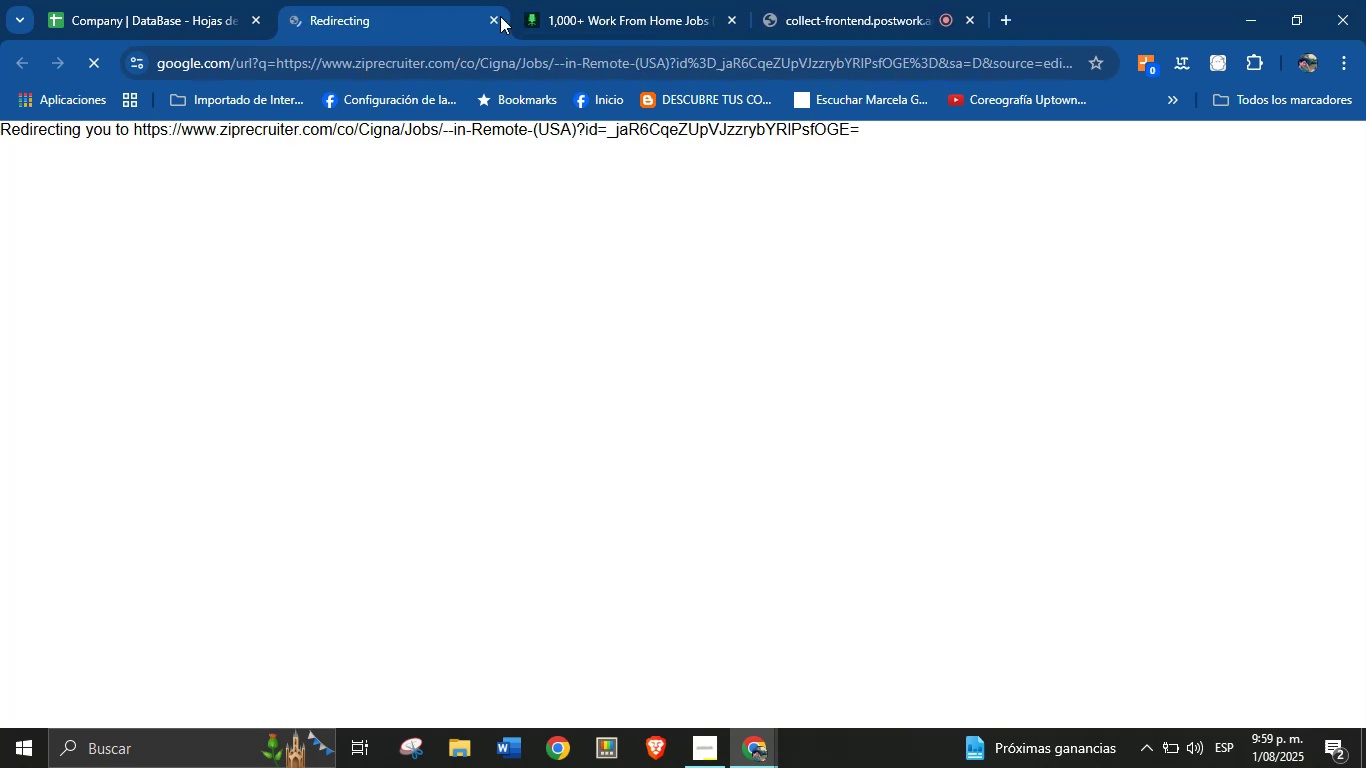 
double_click([541, 0])
 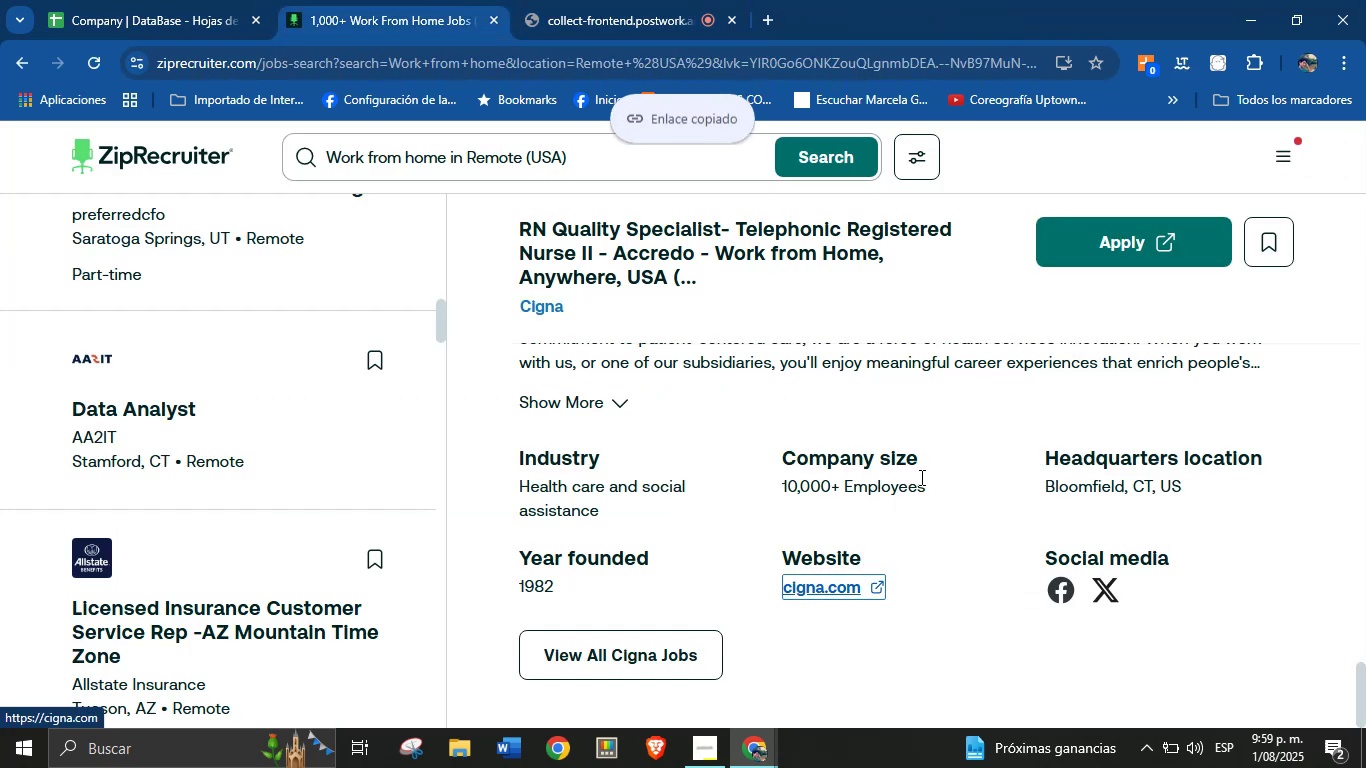 
left_click([171, 0])
 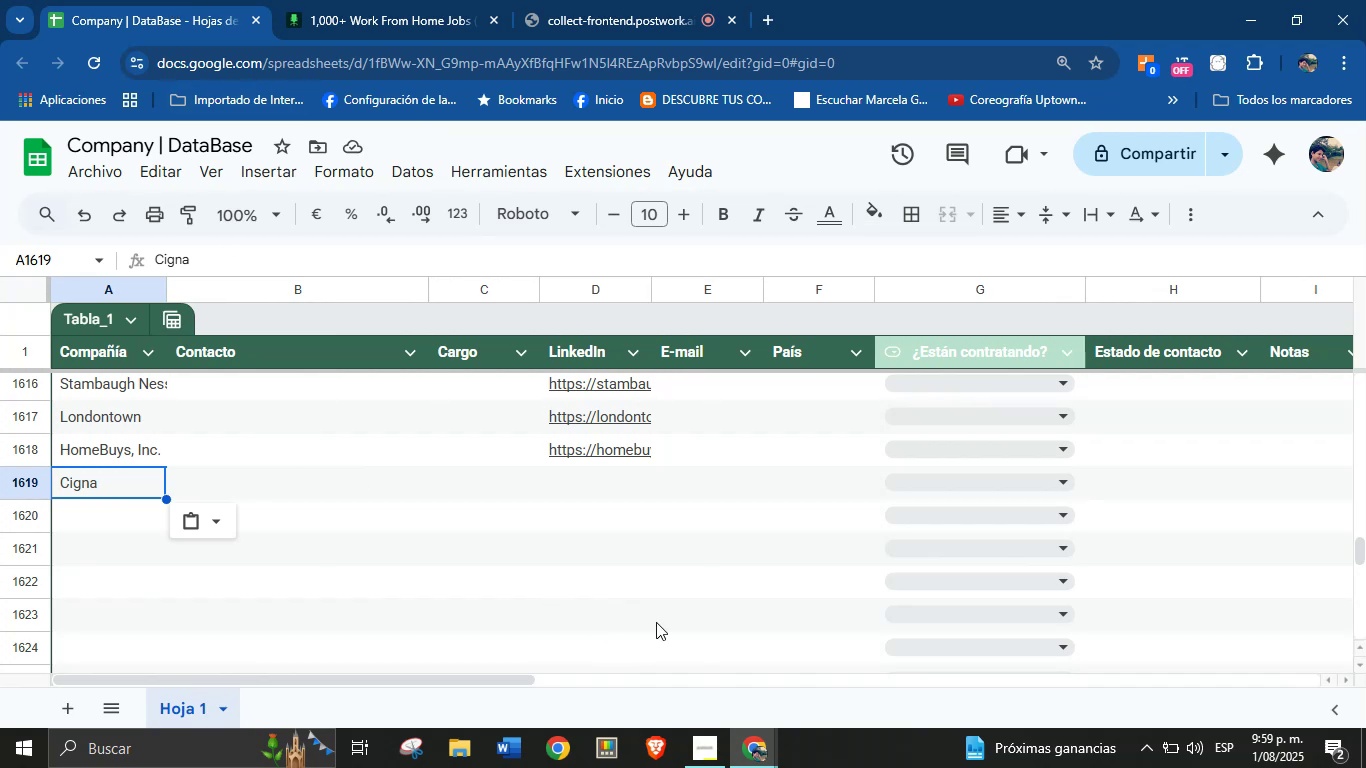 
key(Control+V)
 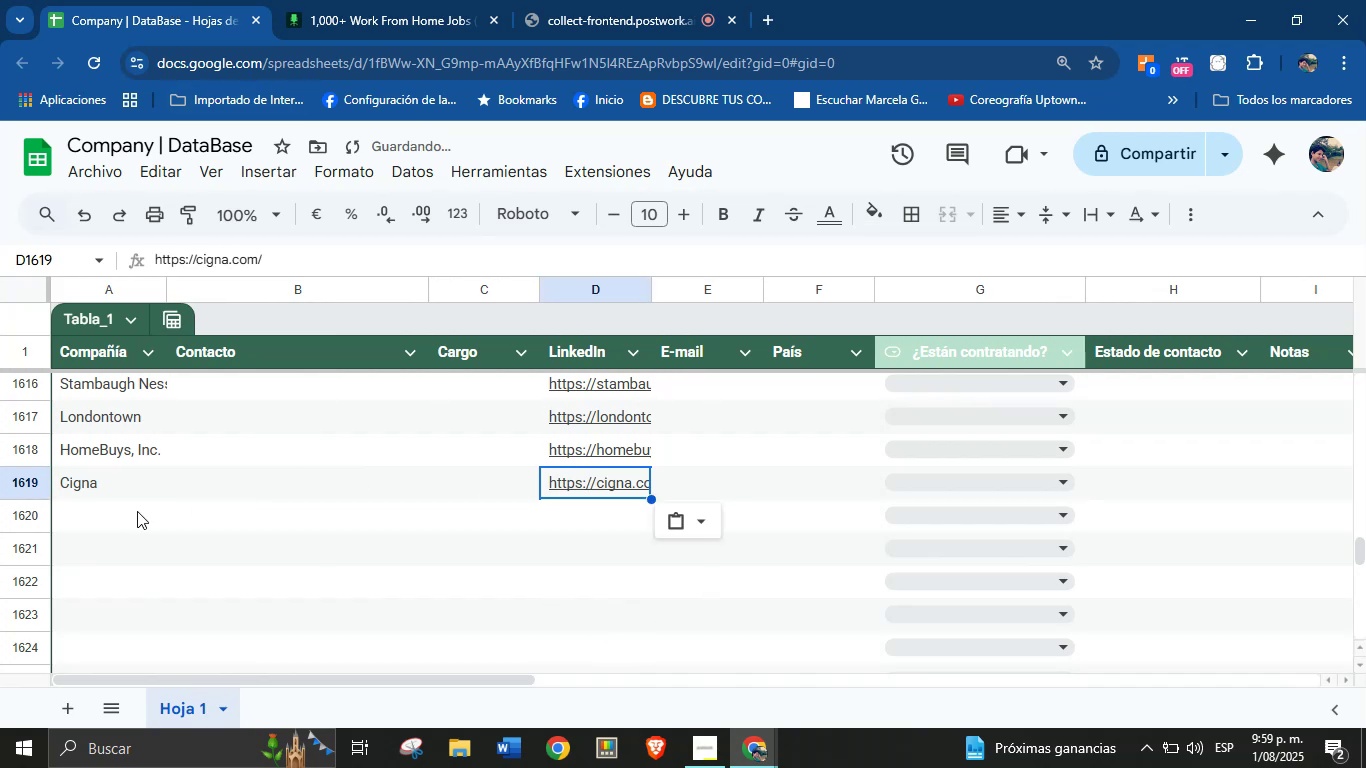 
left_click([100, 515])
 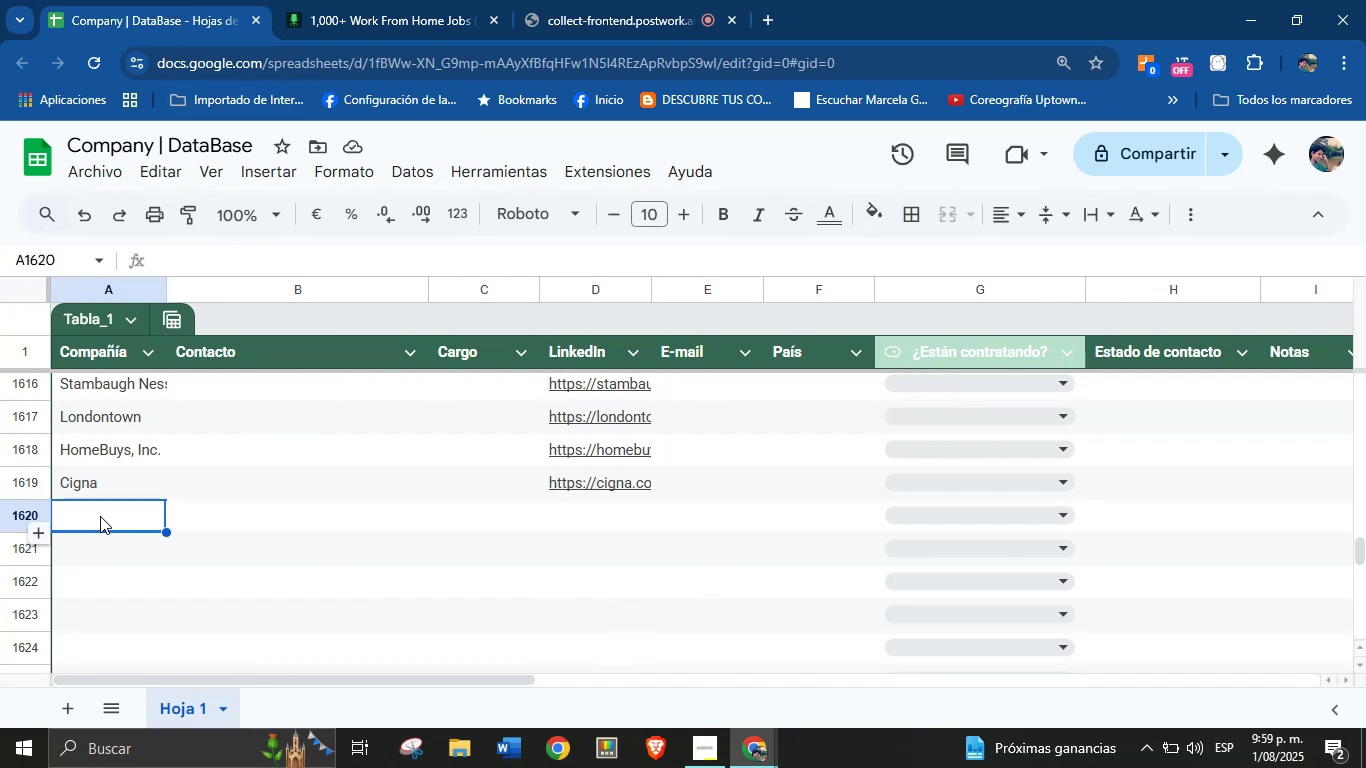 
wait(10.37)
 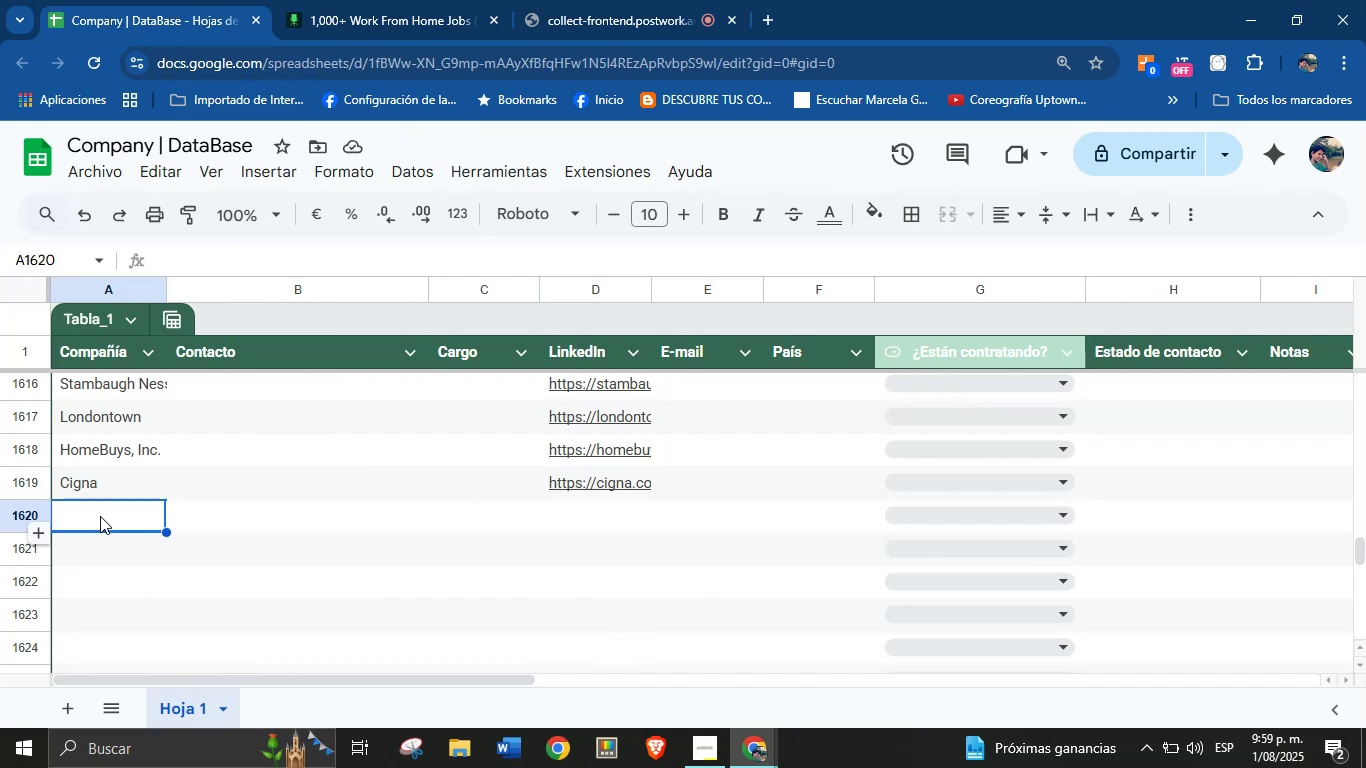 
left_click([417, 0])
 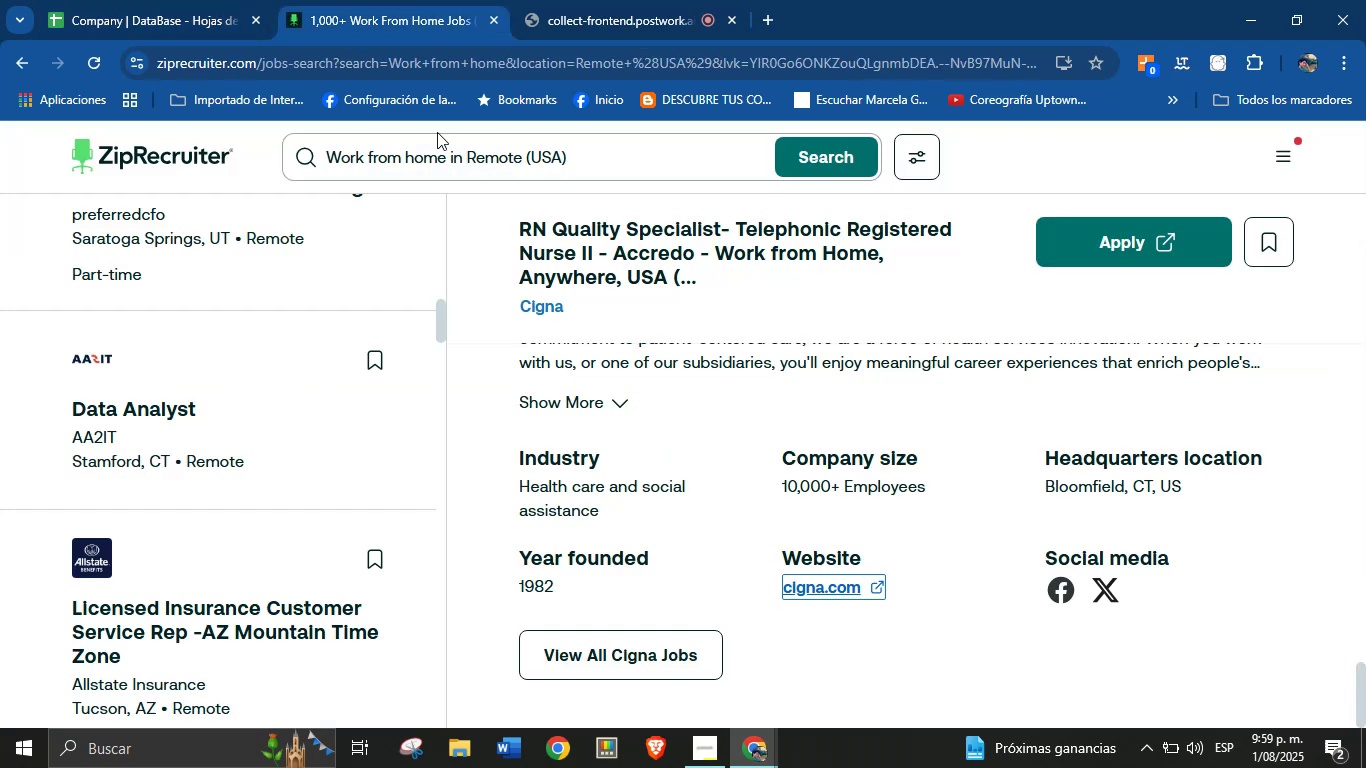 
scroll: coordinate [357, 516], scroll_direction: down, amount: 2.0
 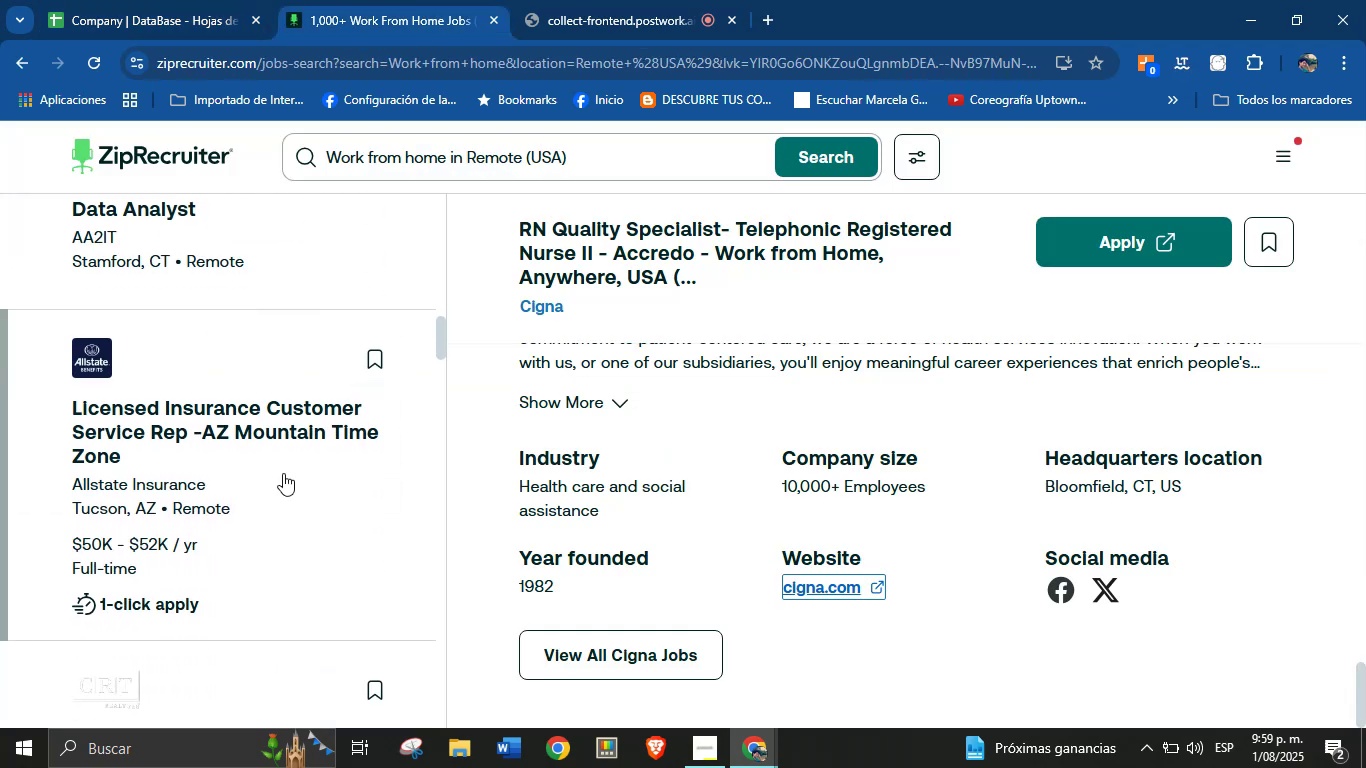 
scroll: coordinate [333, 396], scroll_direction: up, amount: 6.0
 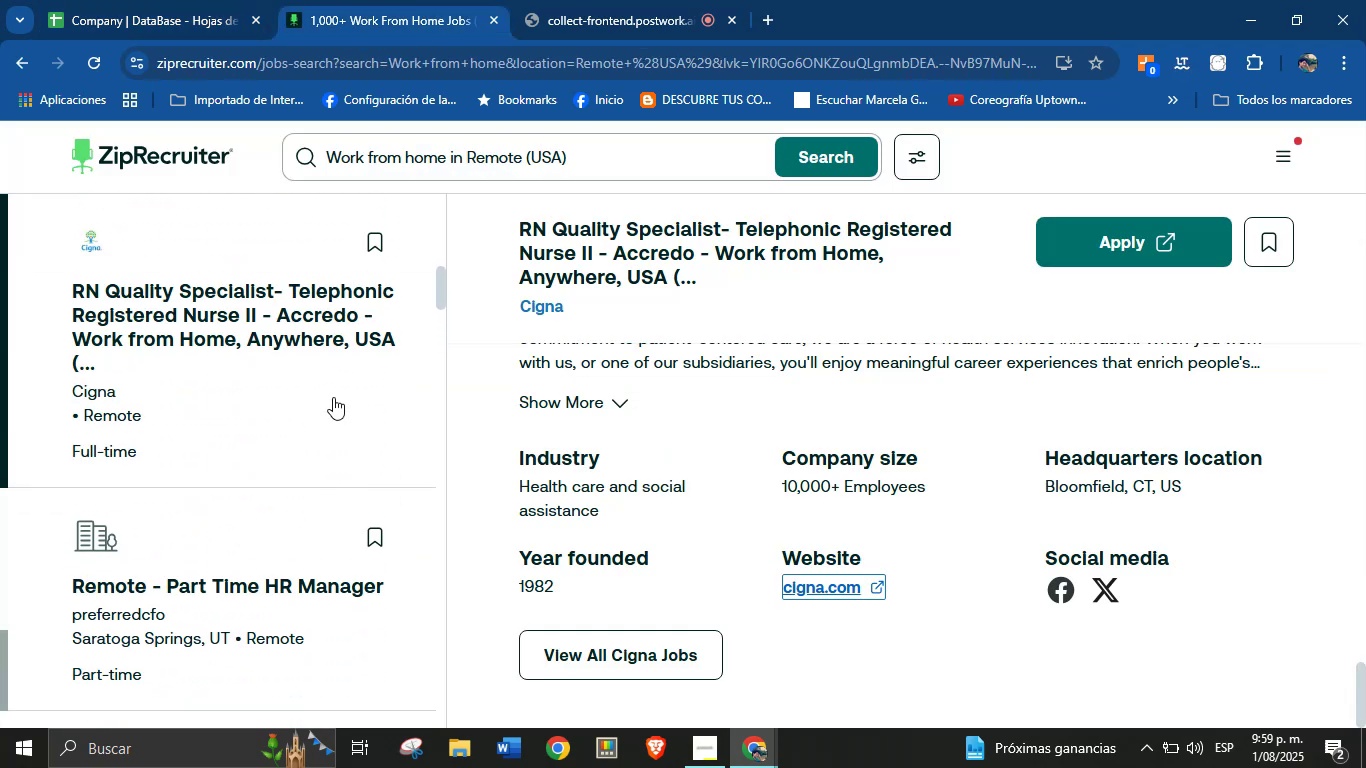 
scroll: coordinate [284, 416], scroll_direction: down, amount: 1.0
 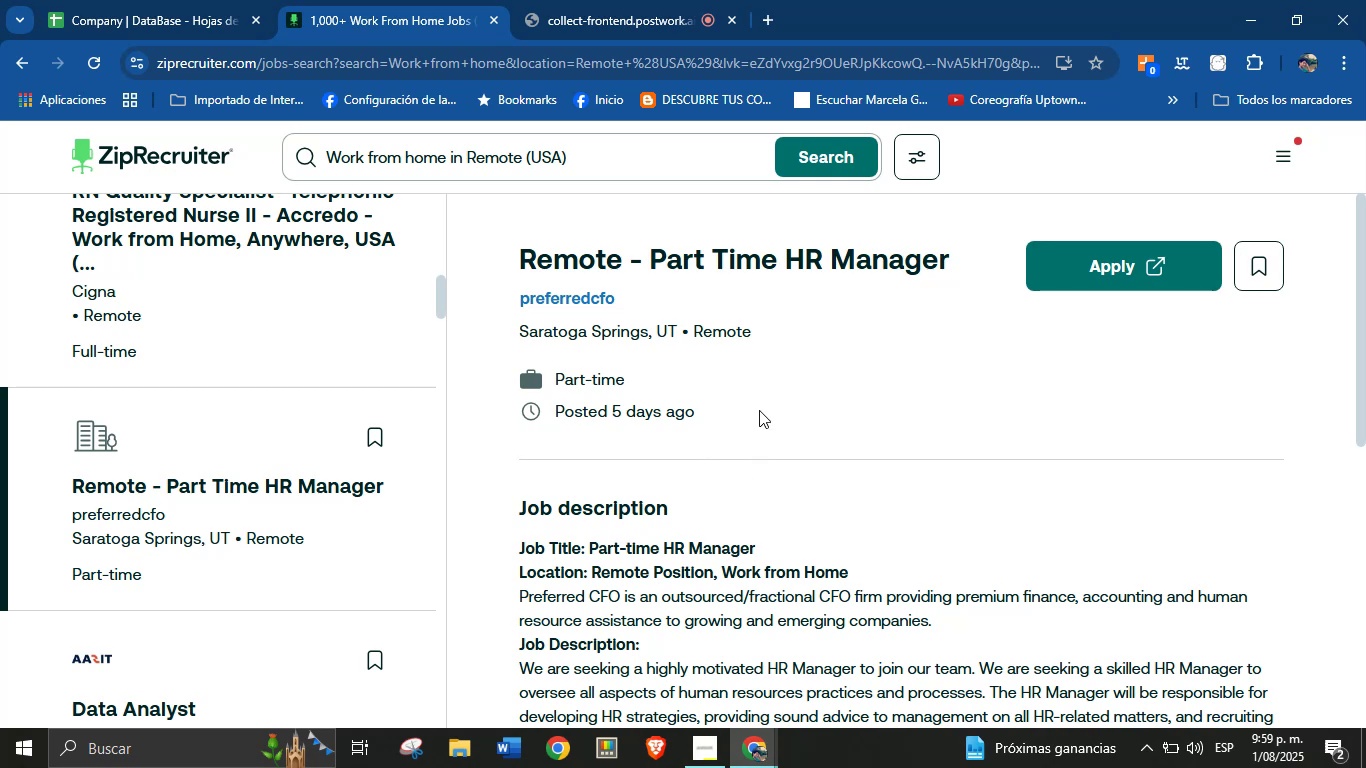 
wait(6.55)
 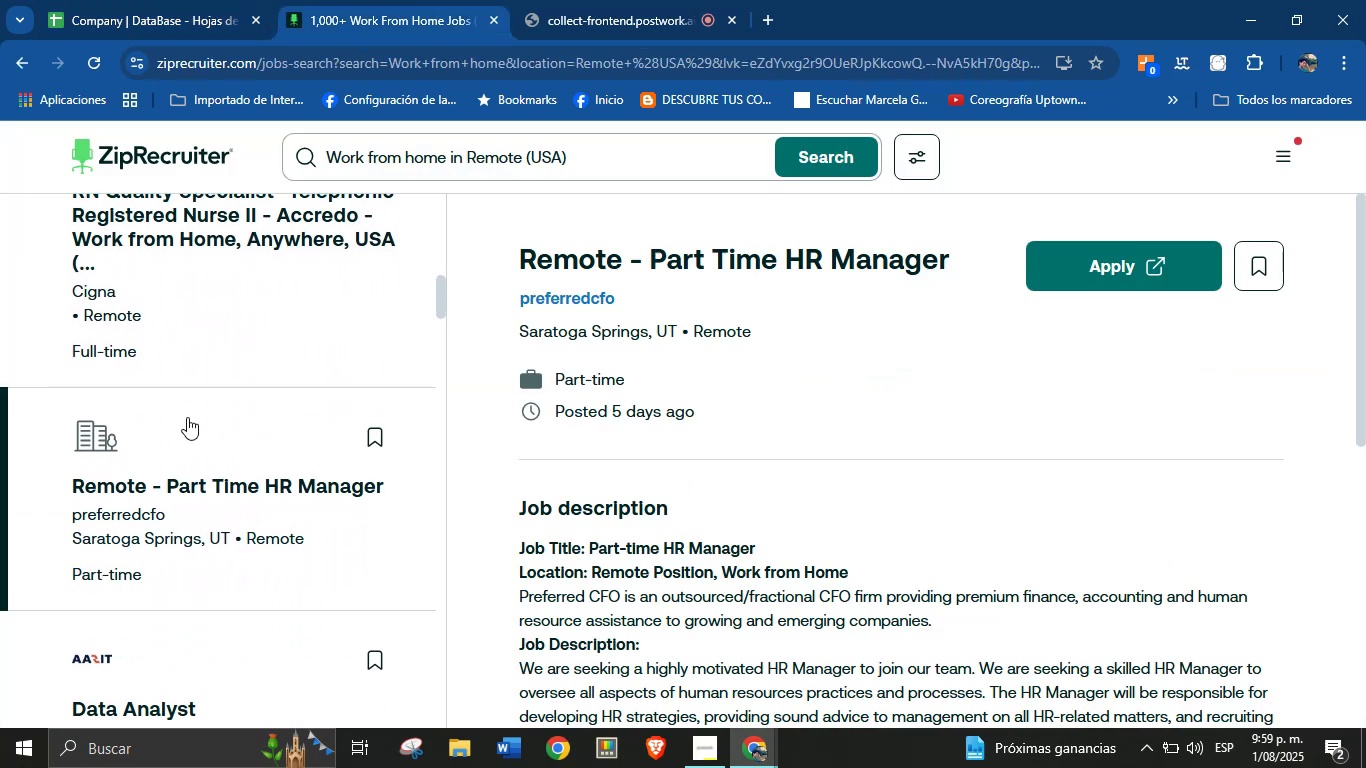 
scroll: coordinate [129, 353], scroll_direction: down, amount: 43.0
 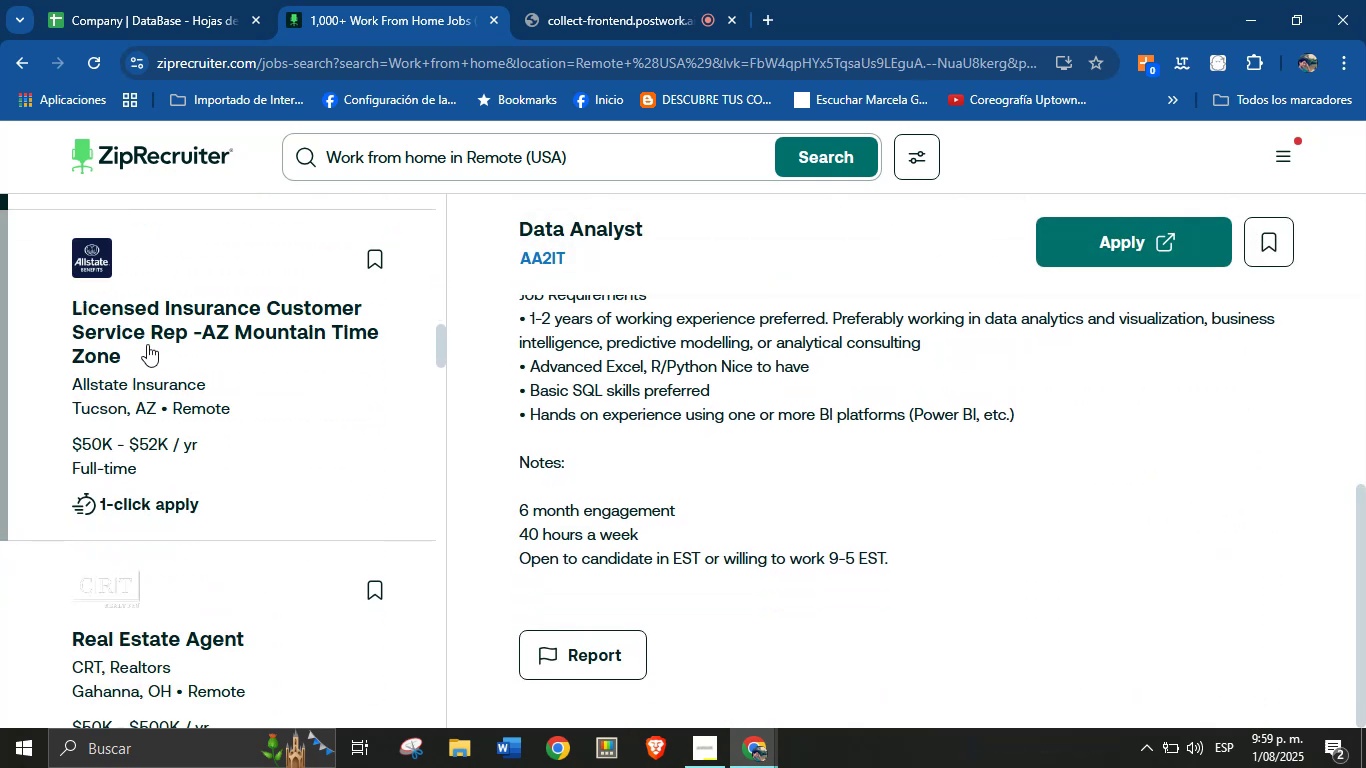 
left_click([171, 282])
 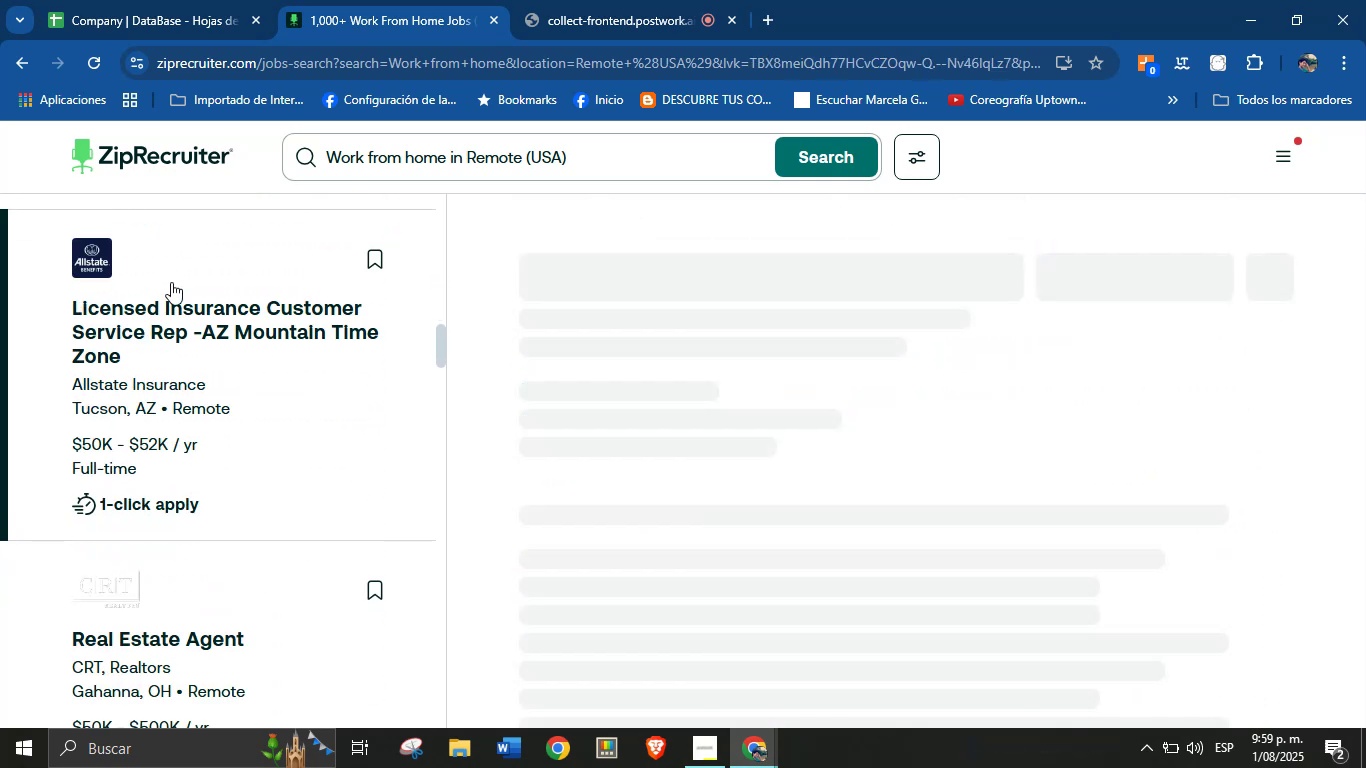 
scroll: coordinate [485, 467], scroll_direction: down, amount: 29.0
 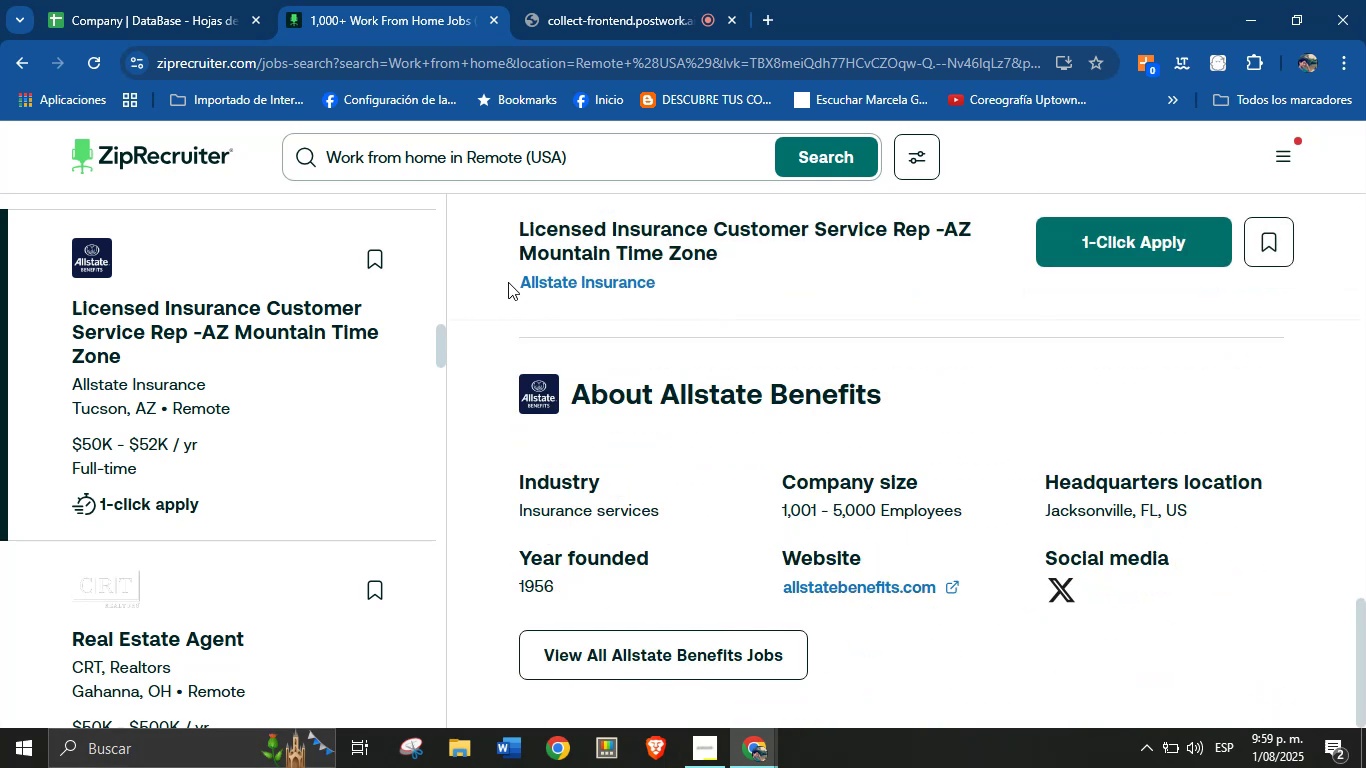 
hold_key(key=ControlLeft, duration=0.41)
 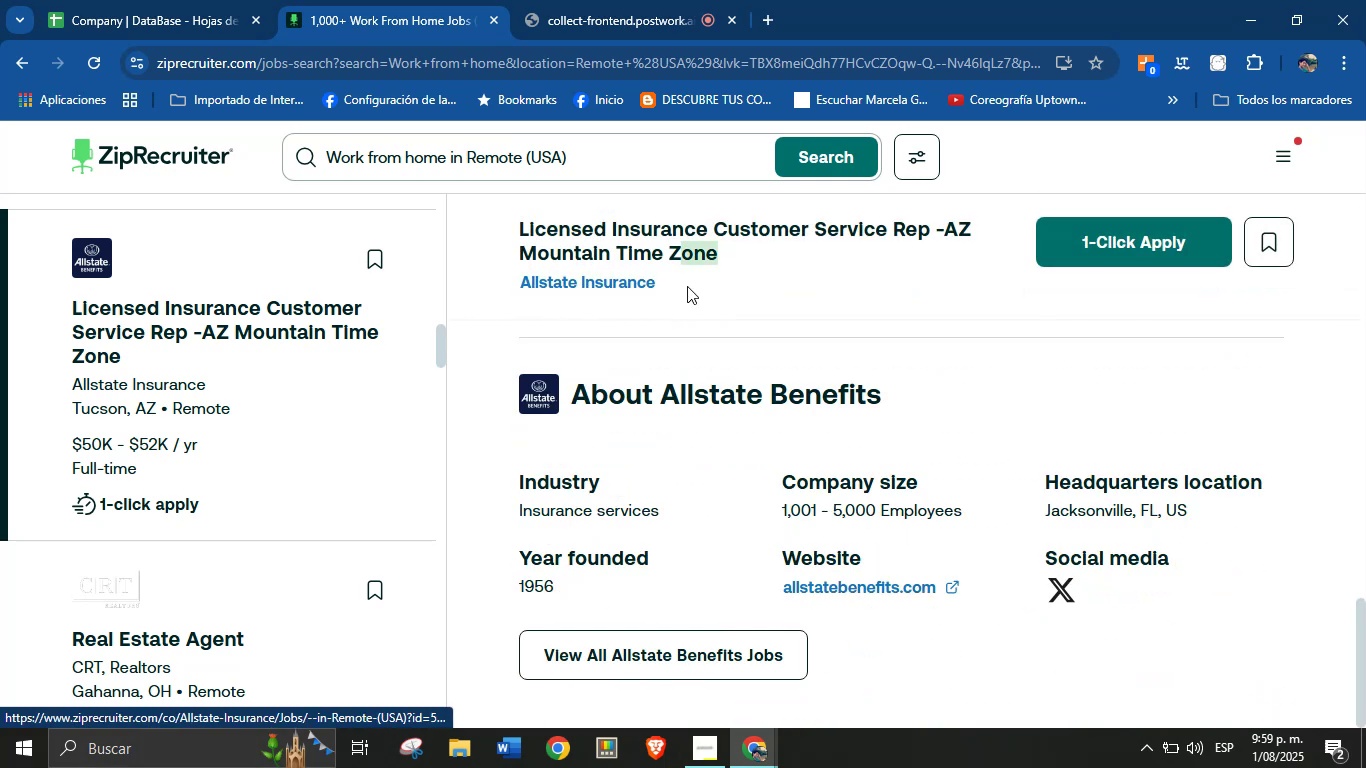 
key(Control+C)
 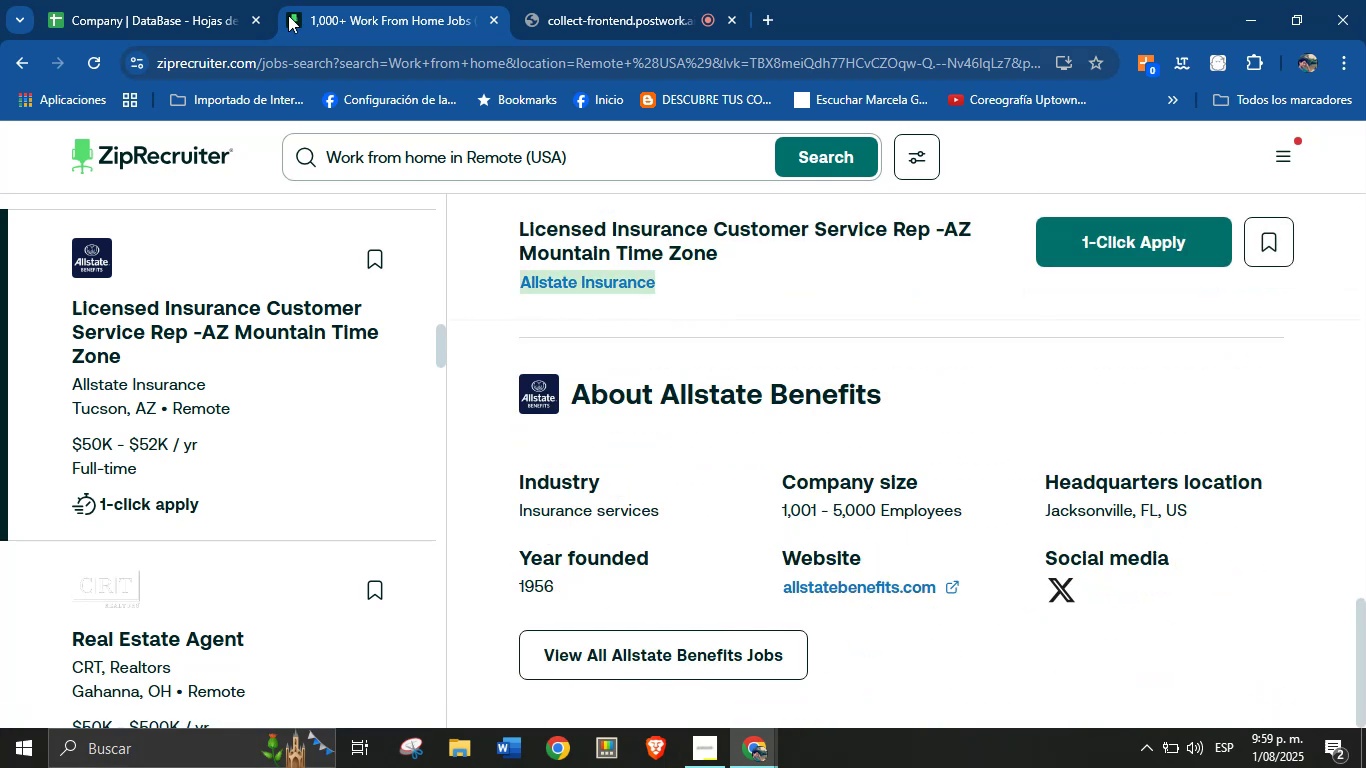 
left_click([149, 0])
 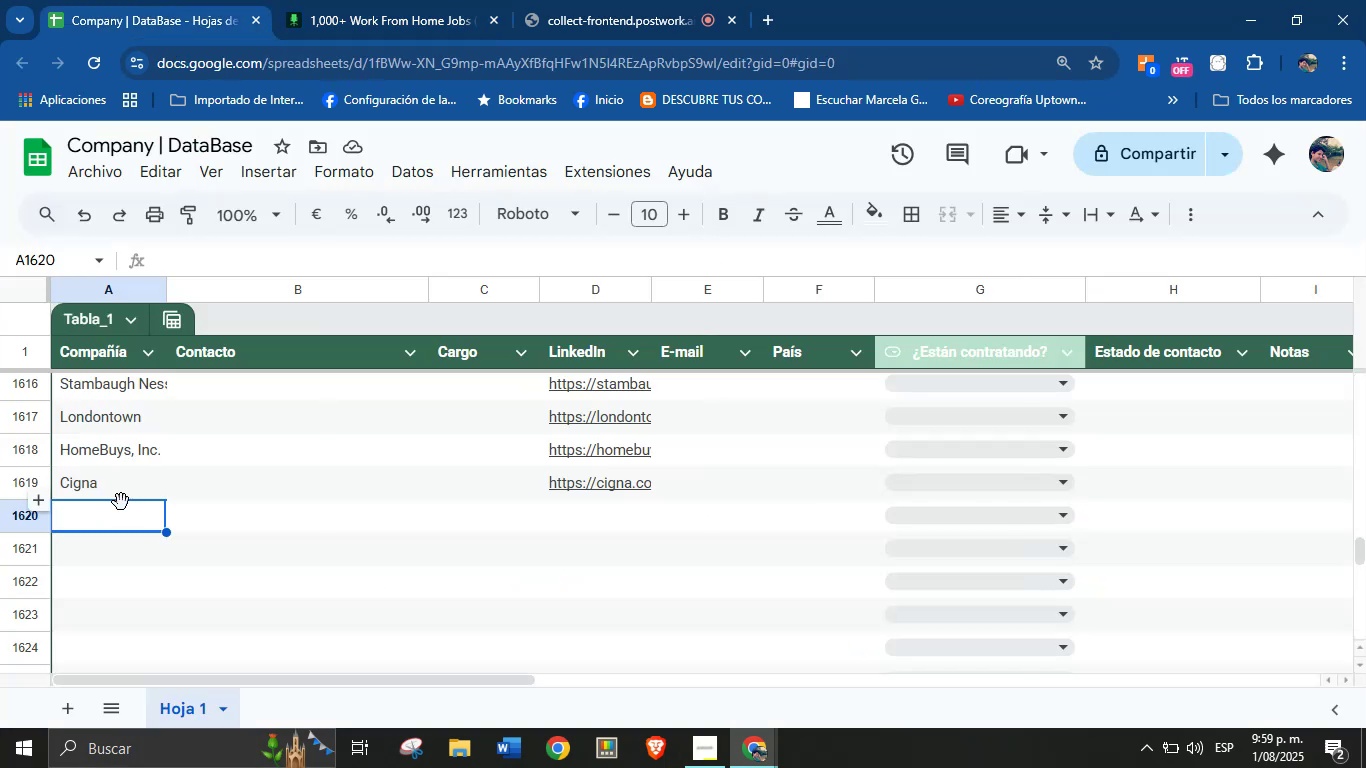 
key(Control+V)
 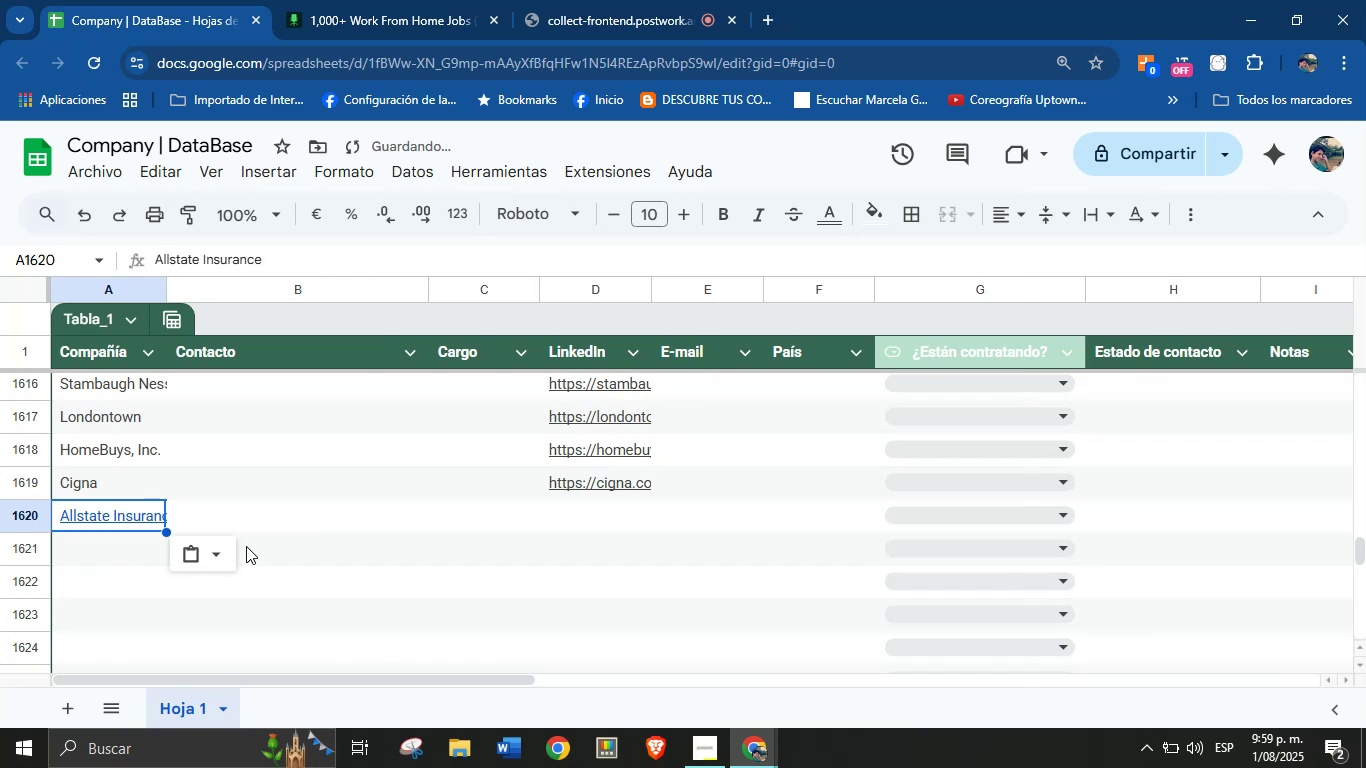 
left_click([228, 554])
 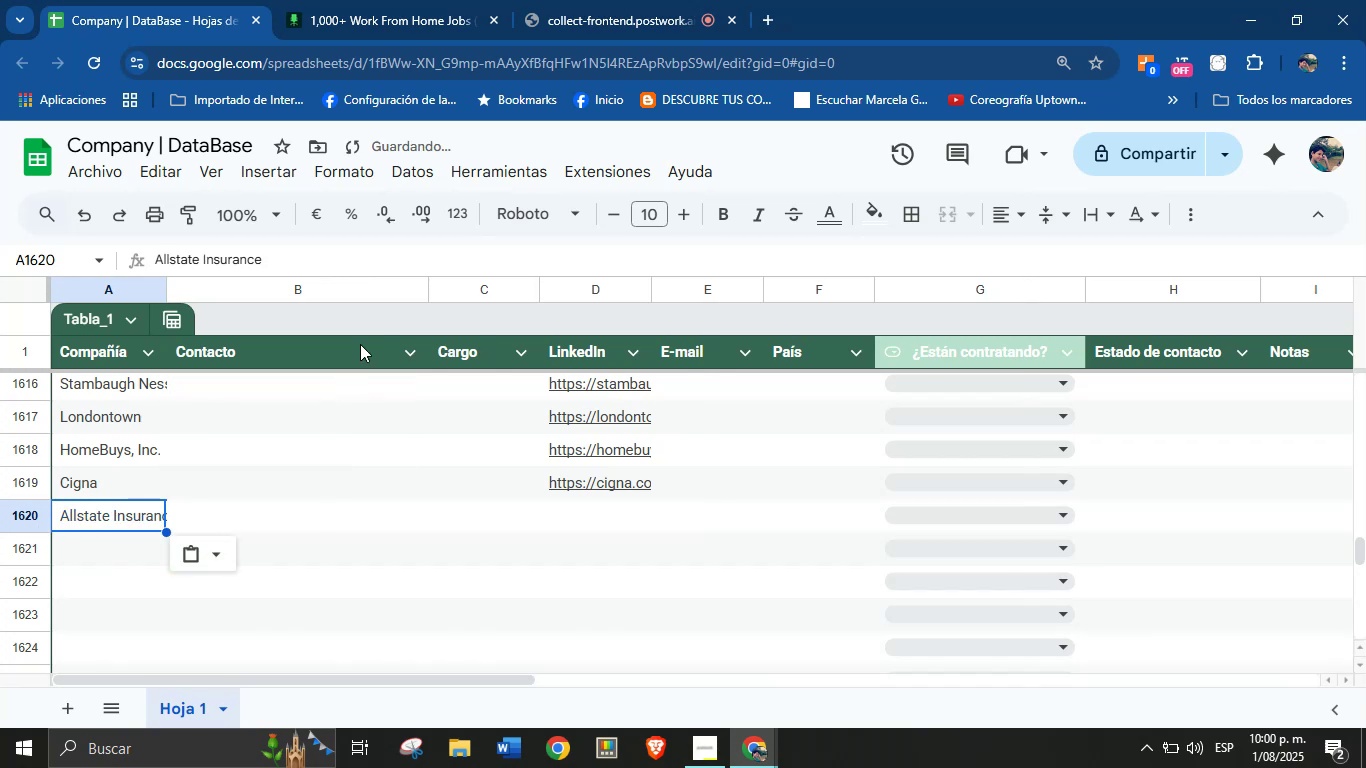 
left_click([373, 0])
 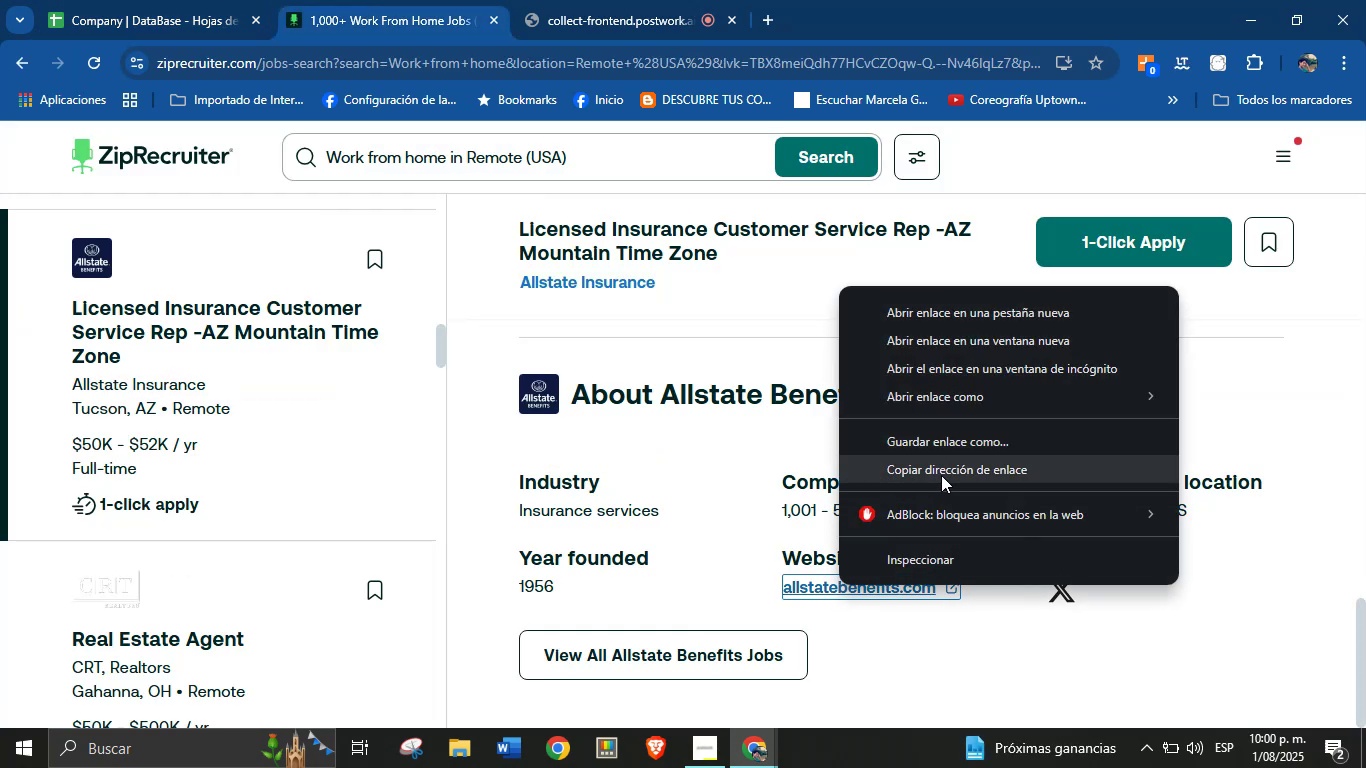 
left_click([214, 0])
 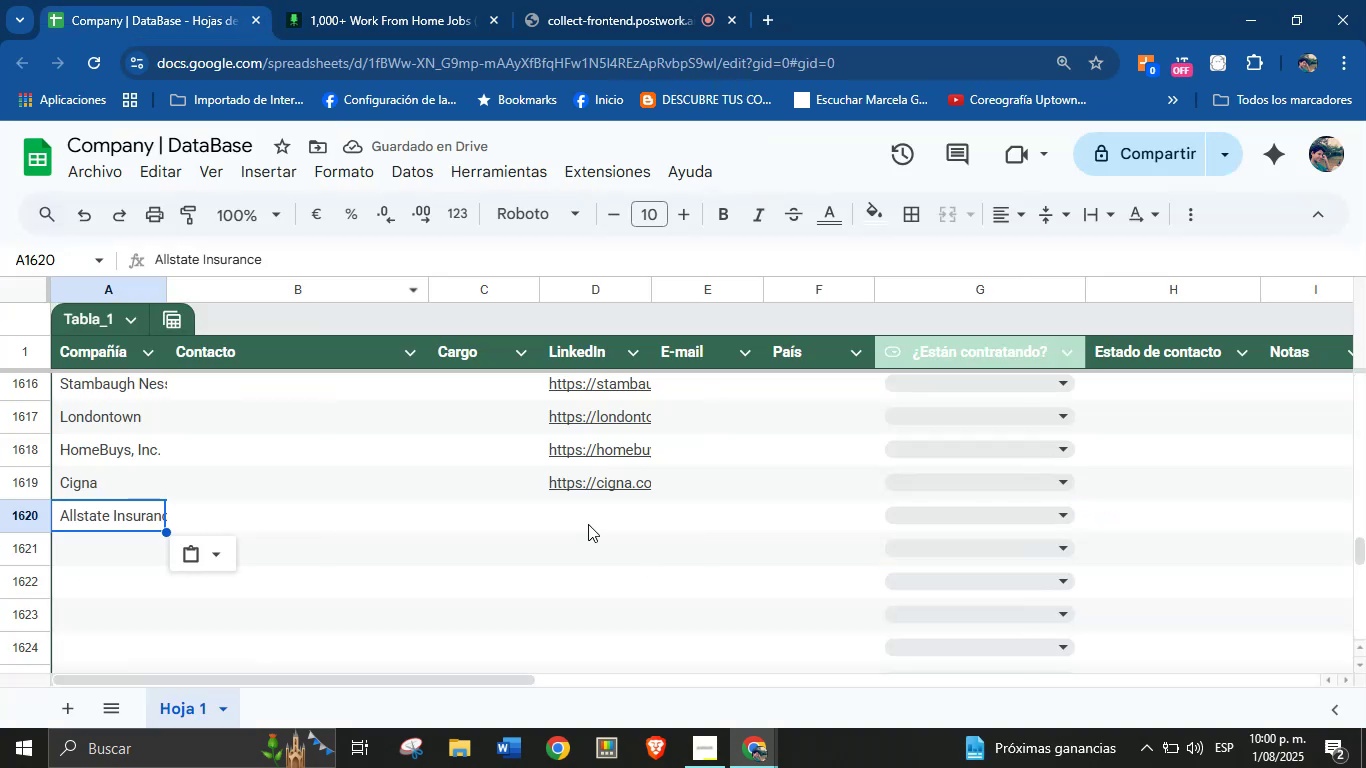 
key(Control+V)
 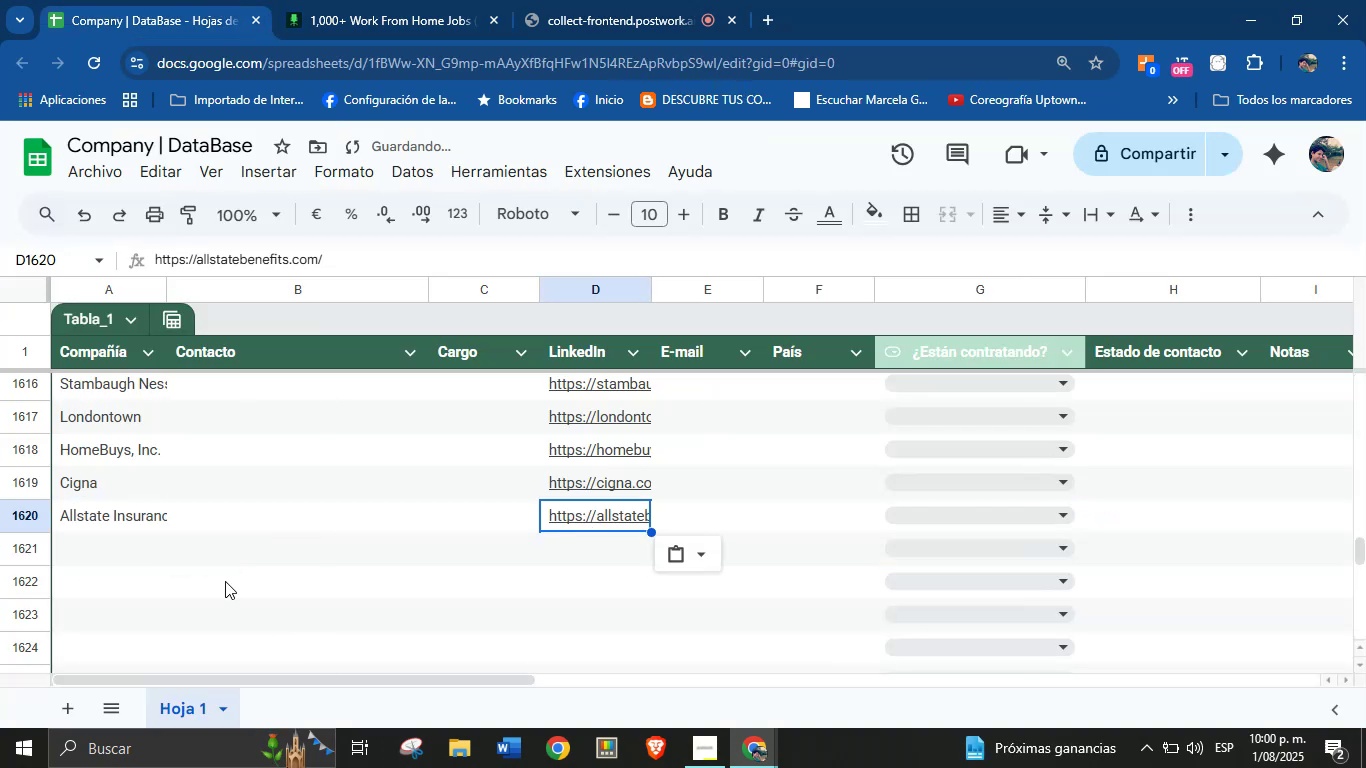 
left_click([80, 549])
 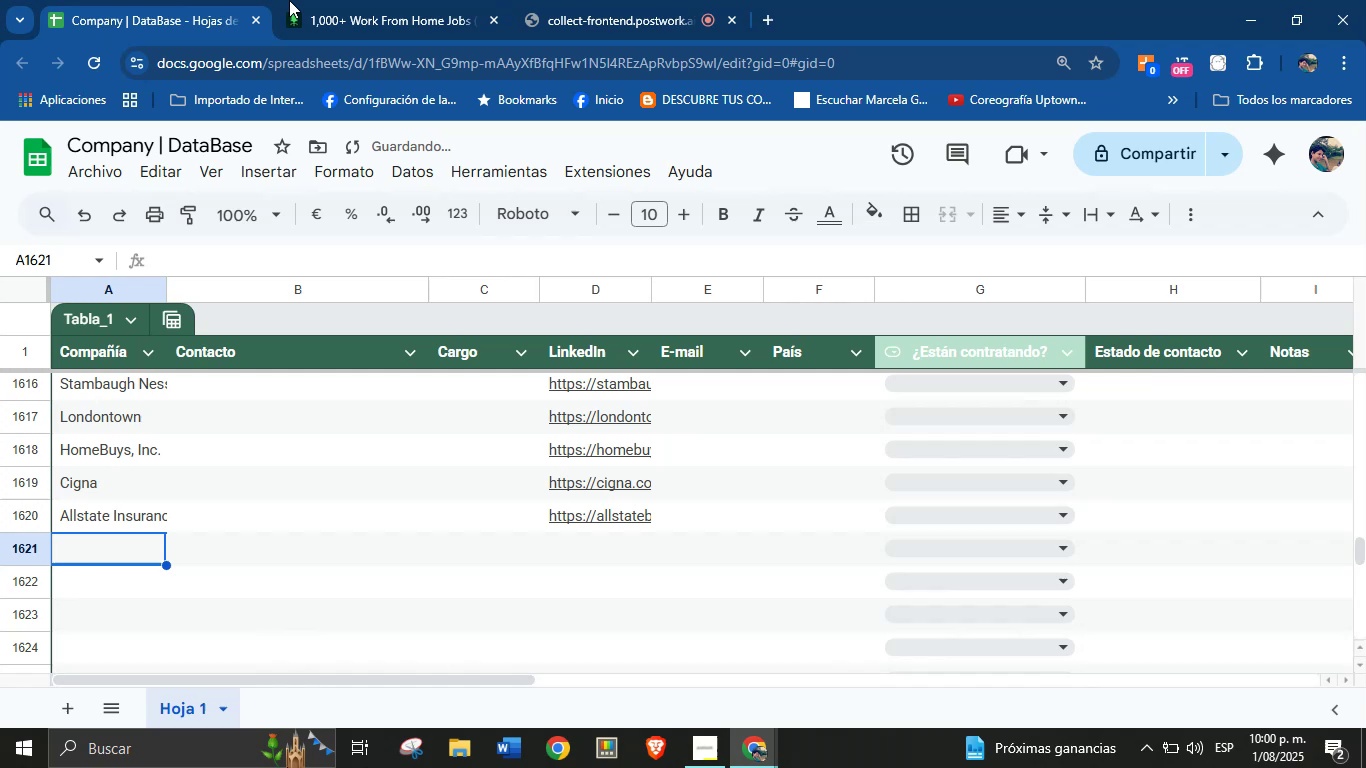 
left_click([319, 0])
 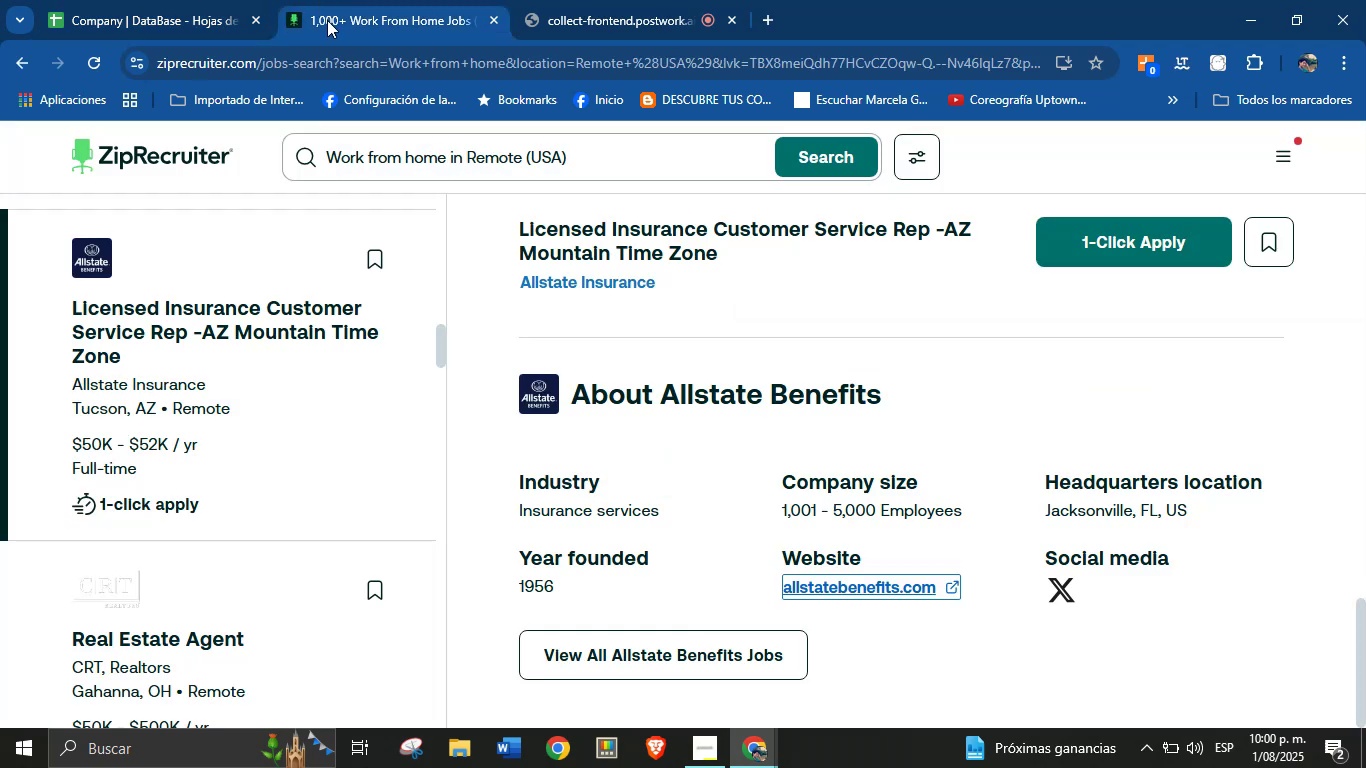 
scroll: coordinate [260, 274], scroll_direction: down, amount: 2.0
 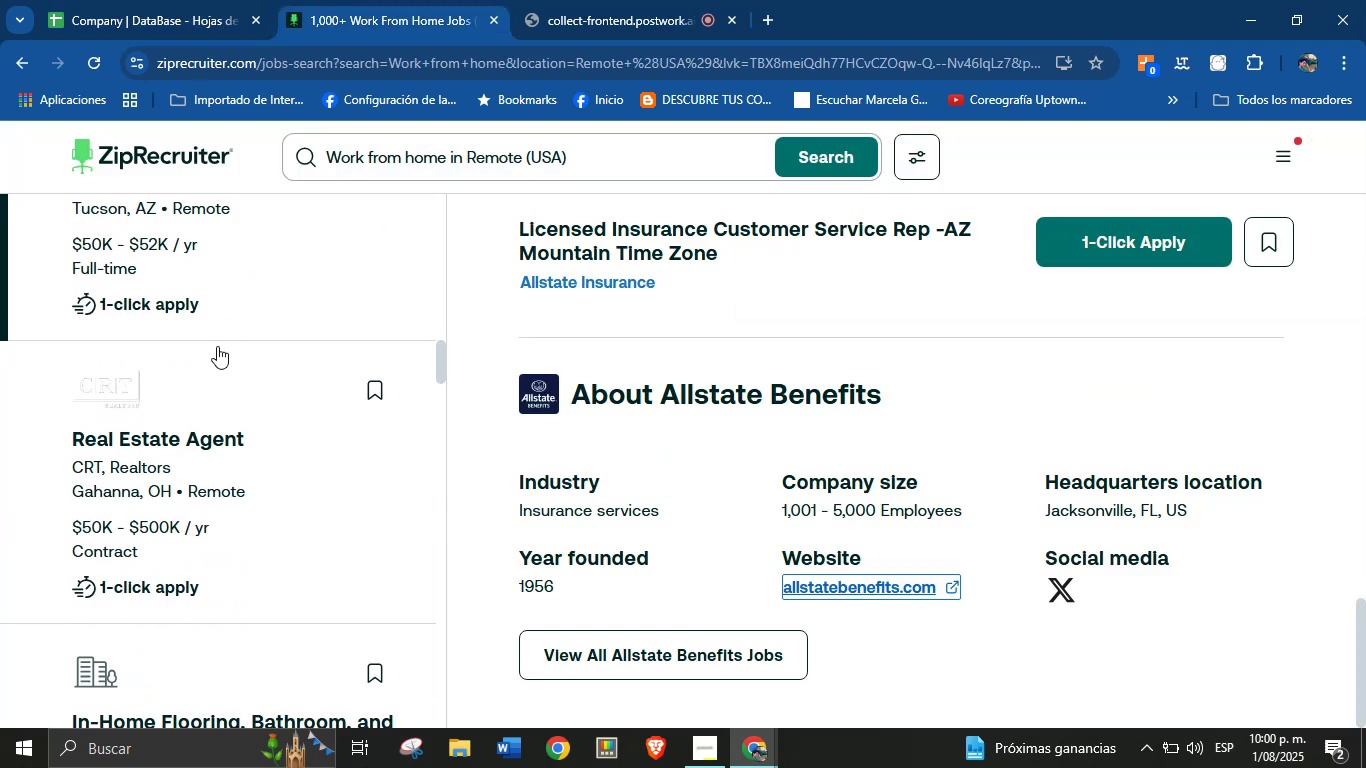 
left_click([193, 369])
 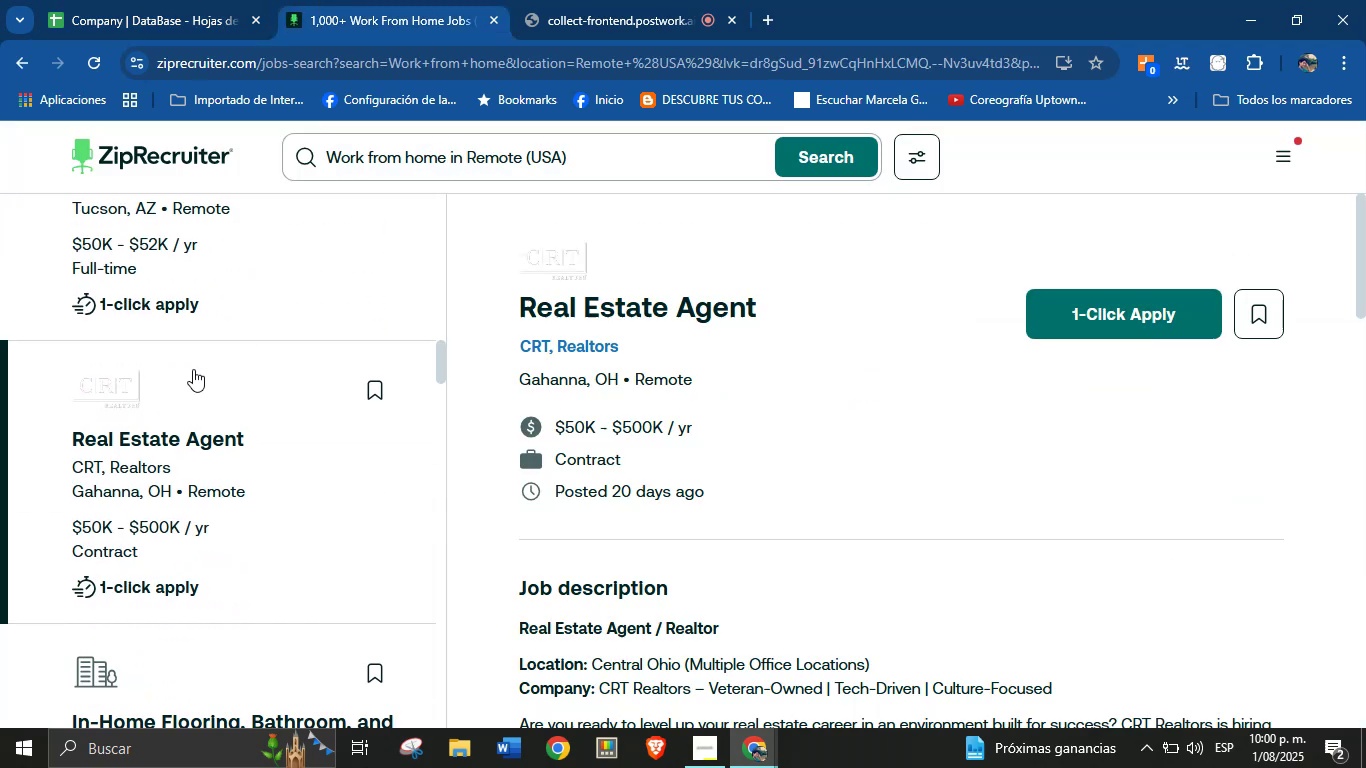 
scroll: coordinate [692, 368], scroll_direction: down, amount: 26.0
 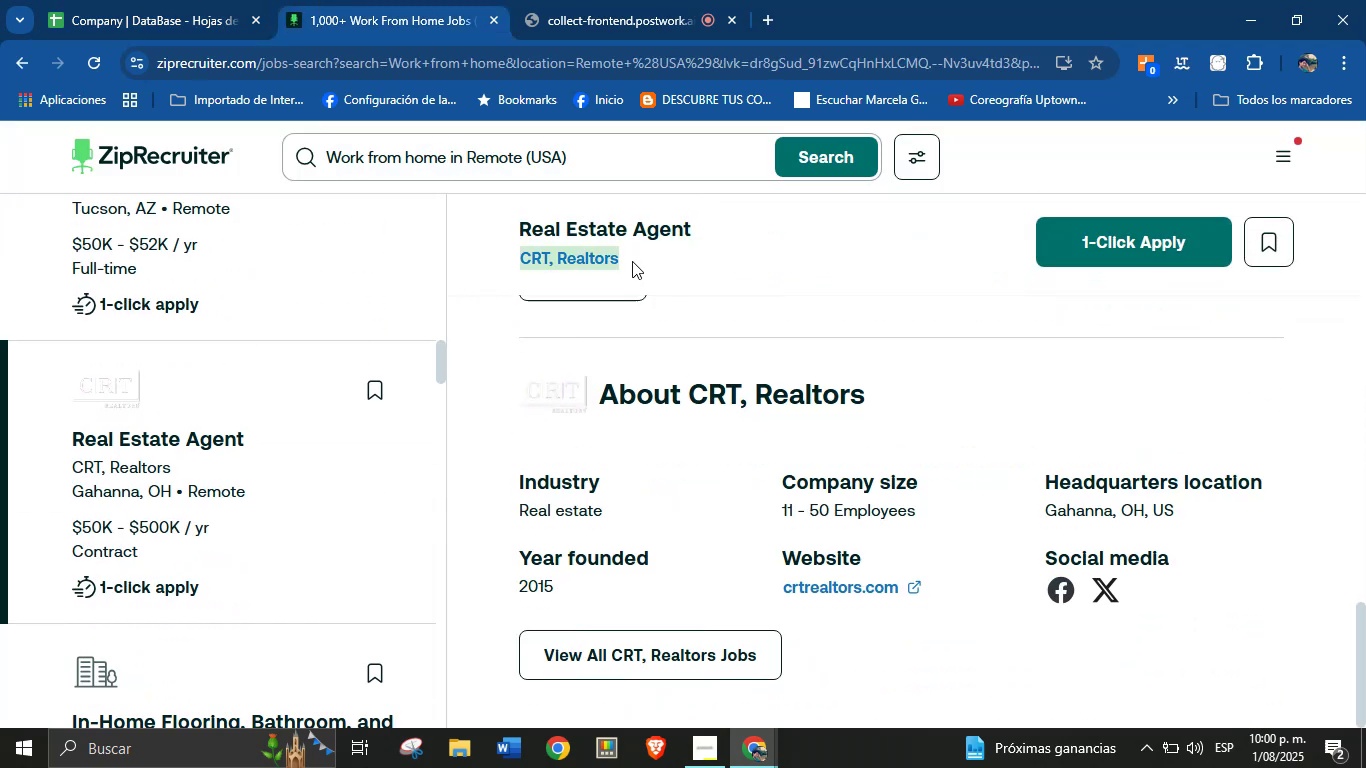 
left_click([692, 261])
 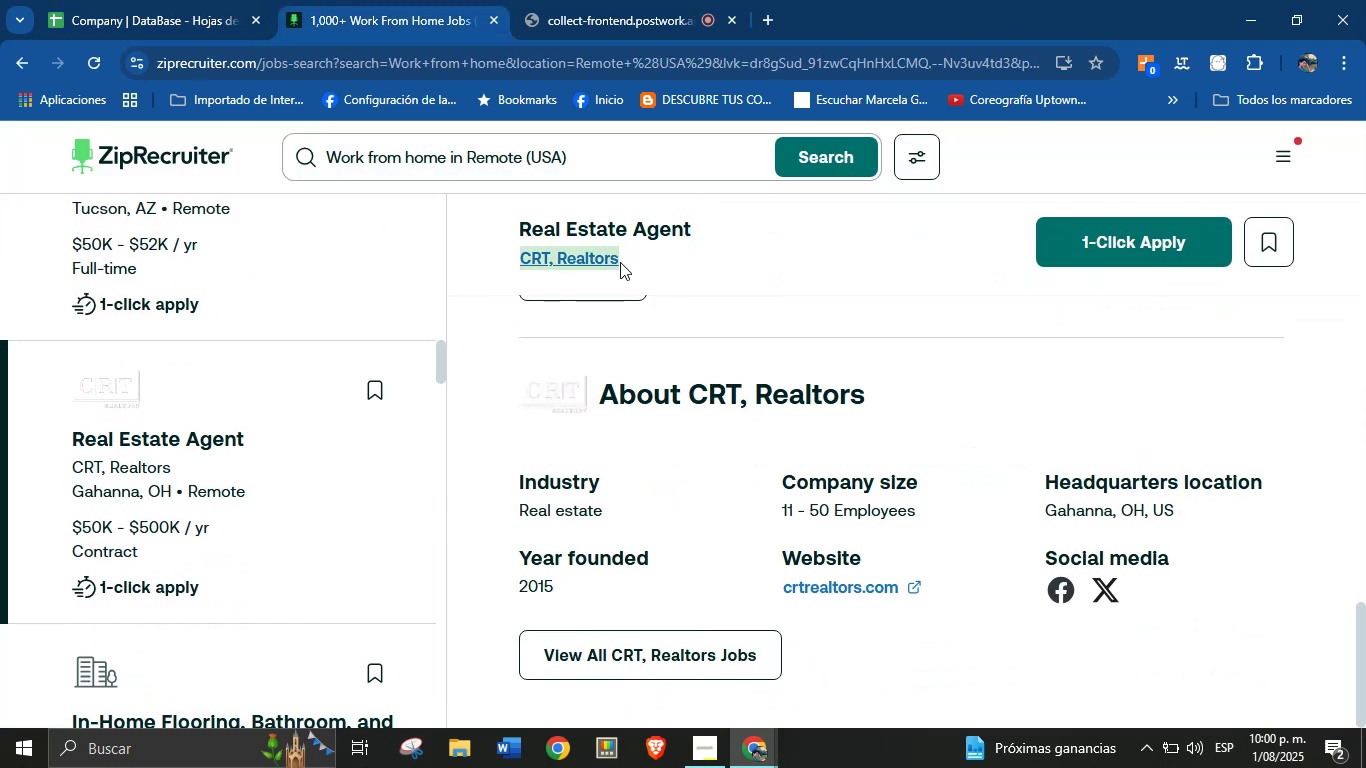 
key(Control+C)
 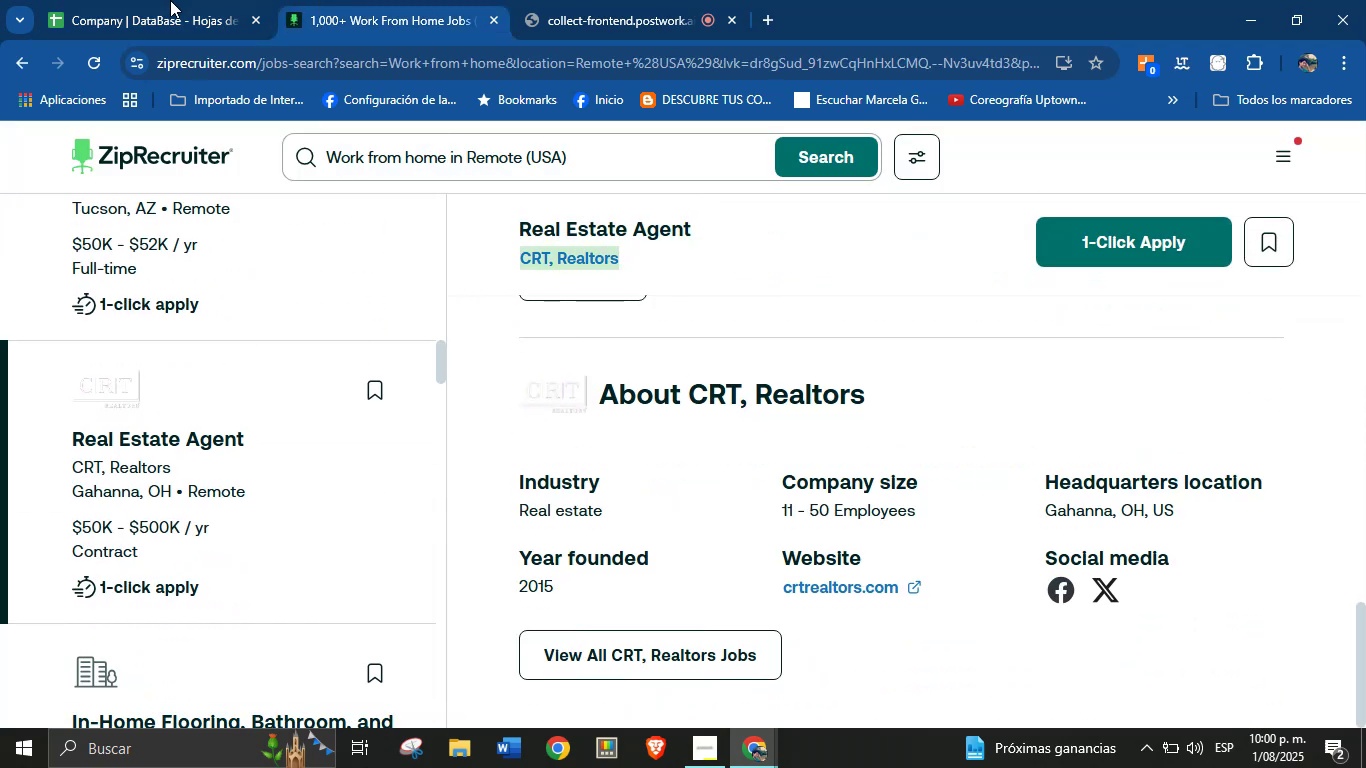 
left_click([137, 0])
 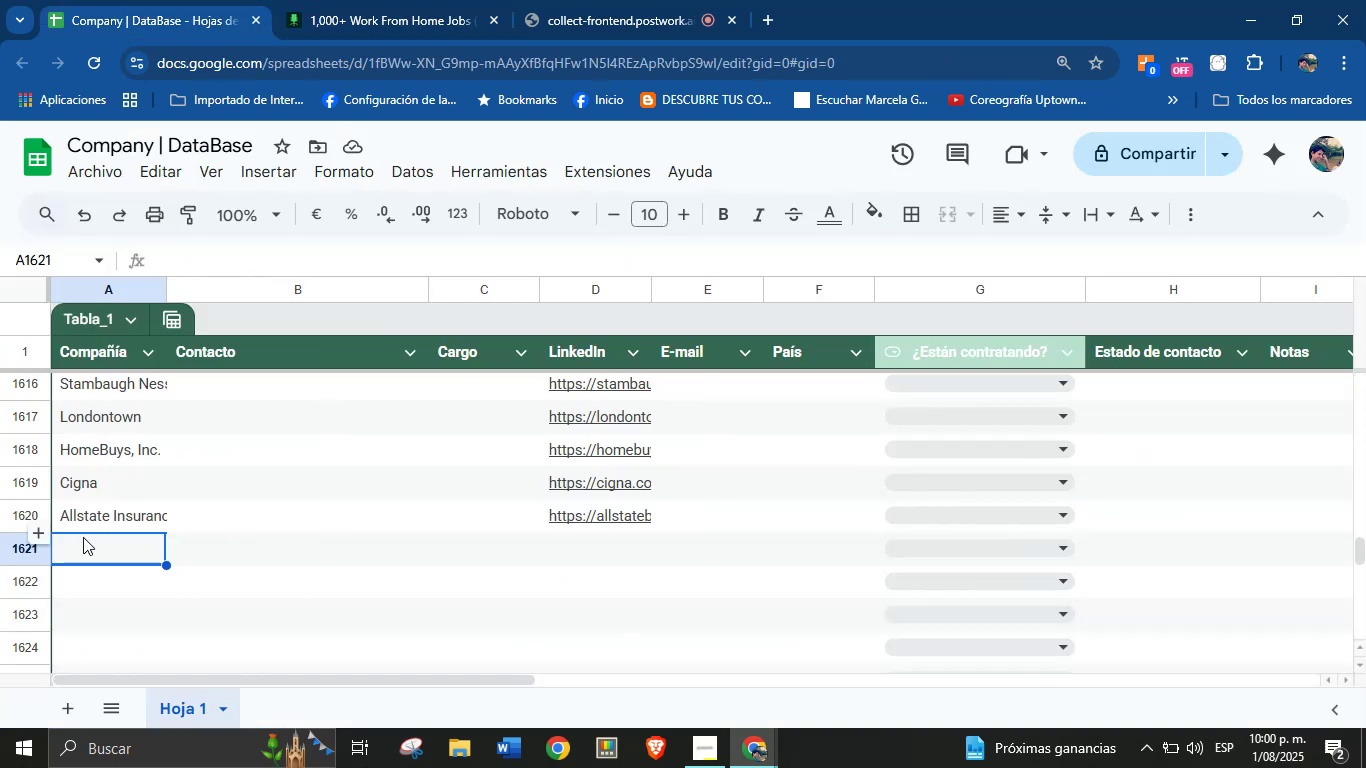 
key(Control+V)
 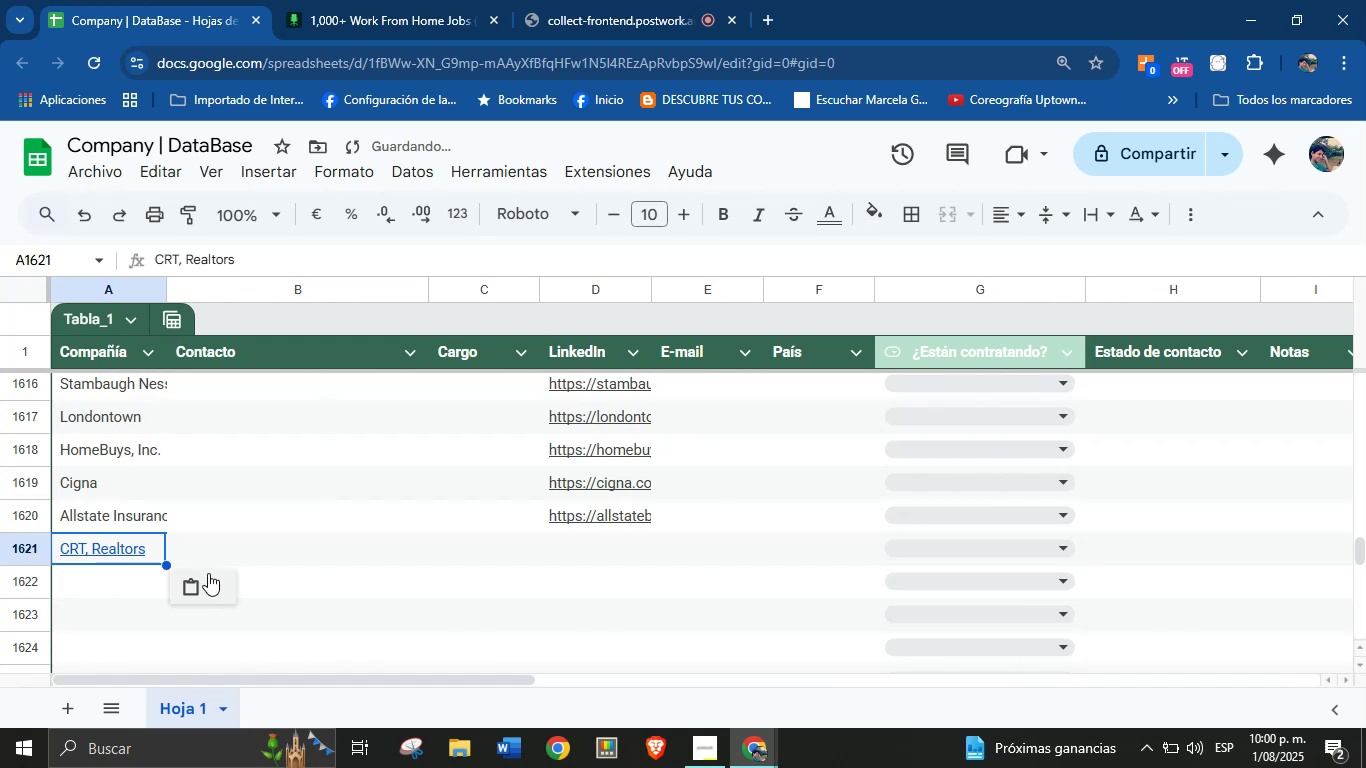 
left_click([215, 580])
 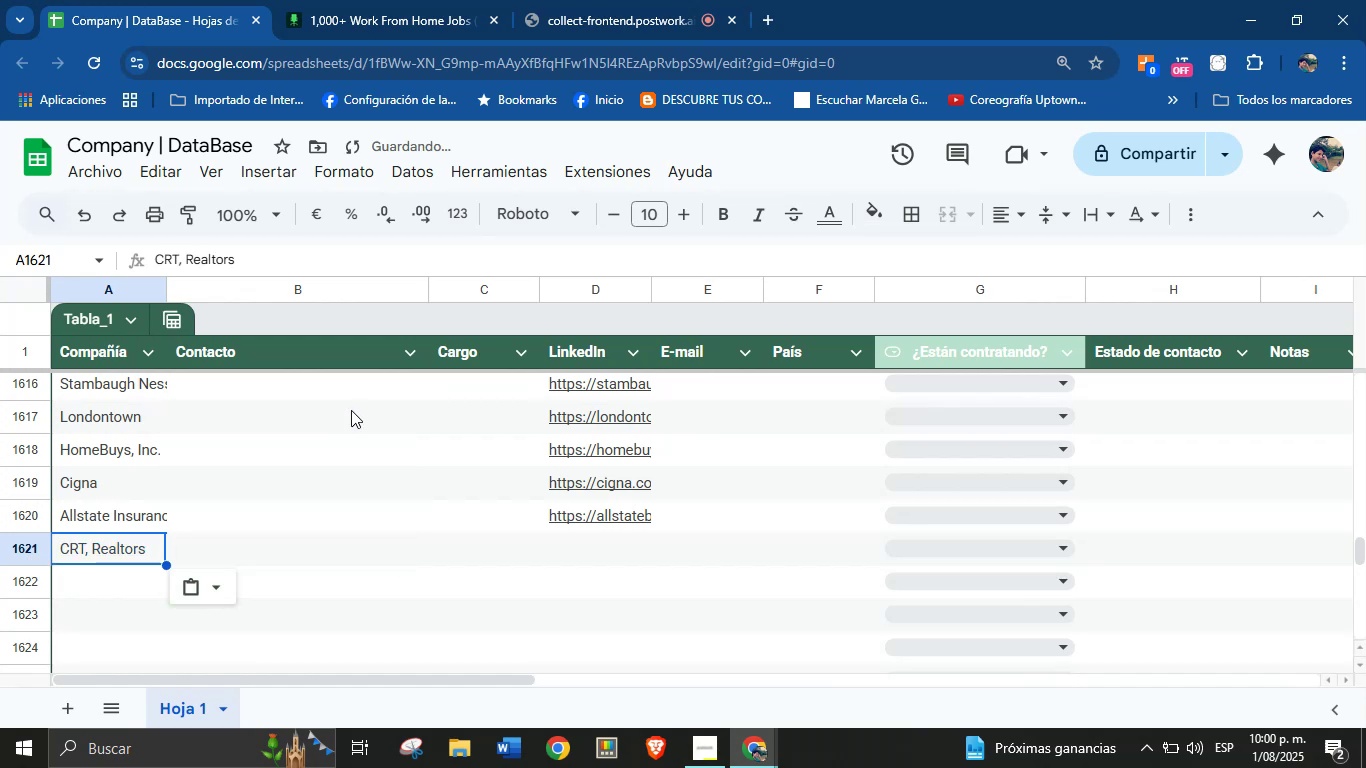 
left_click([392, 0])
 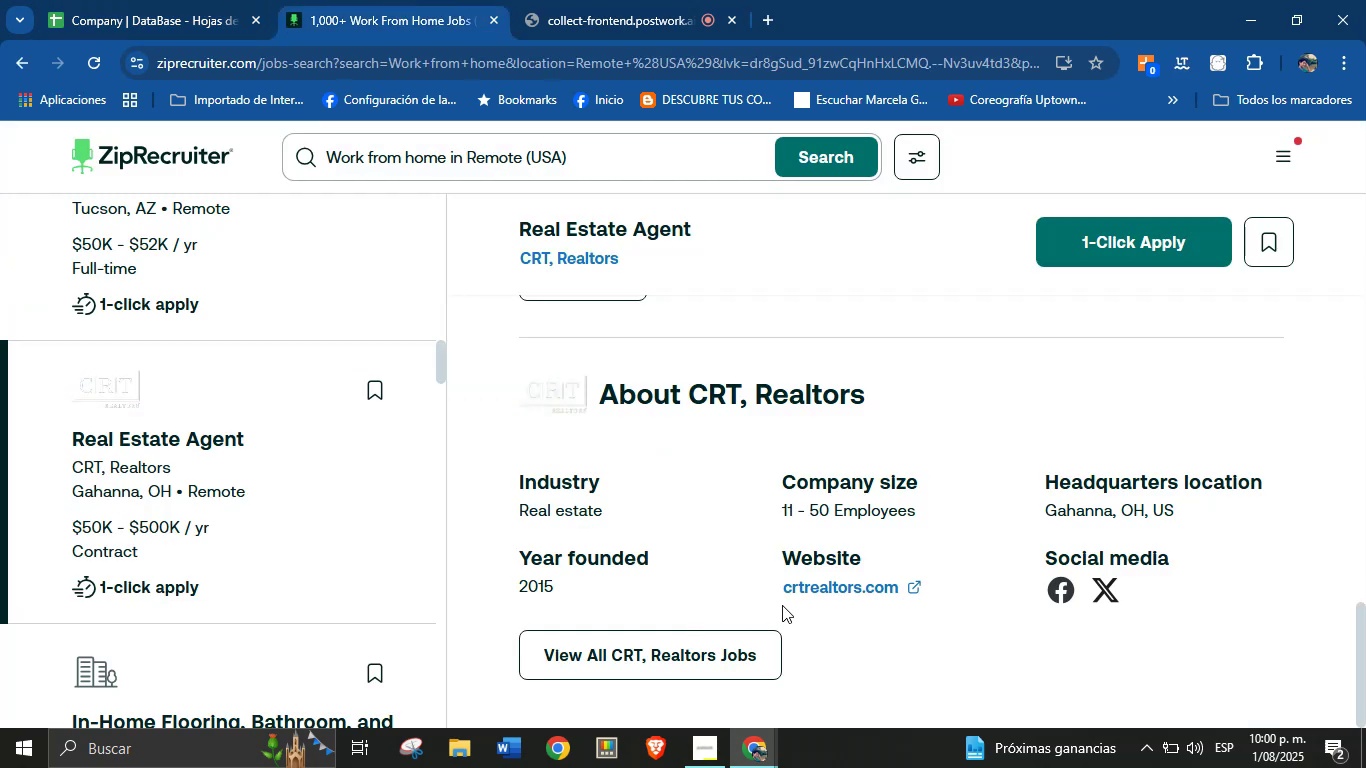 
right_click([846, 585])
 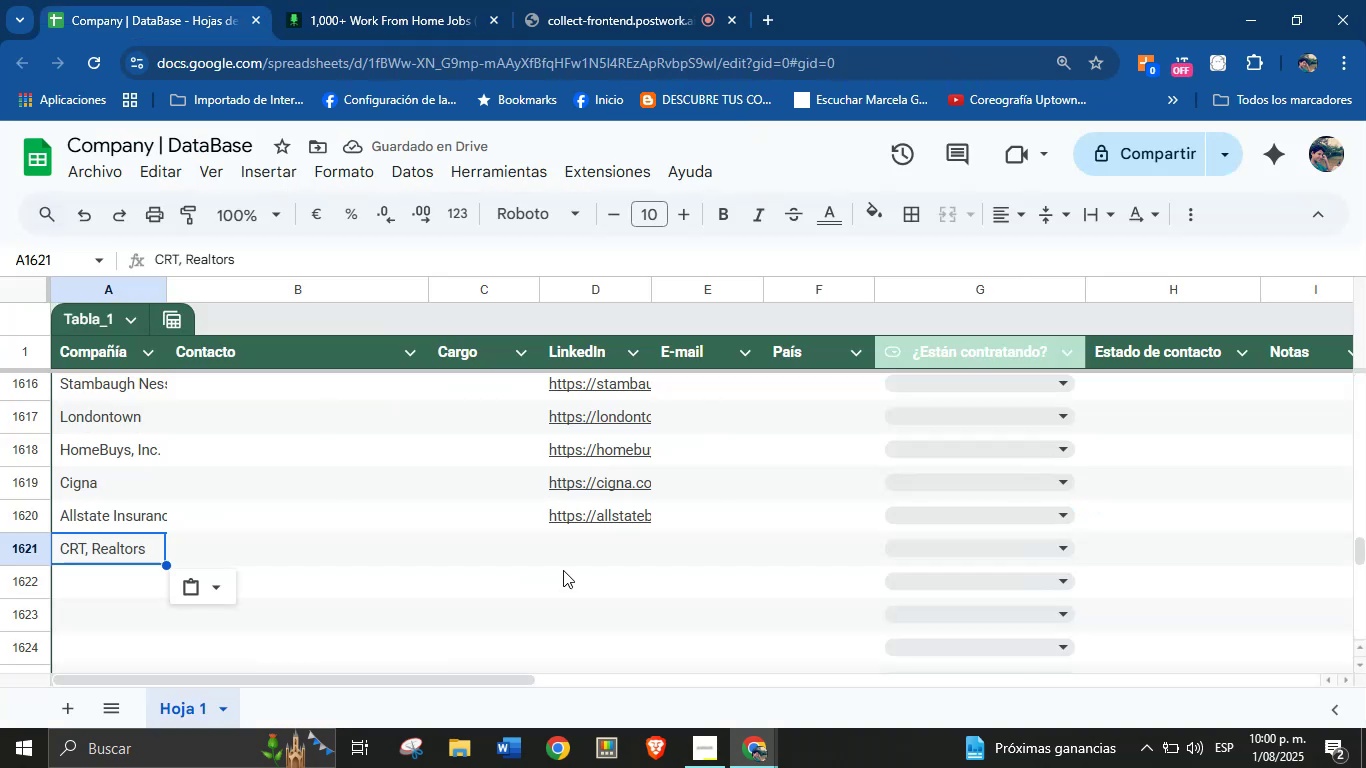 
left_click([562, 542])
 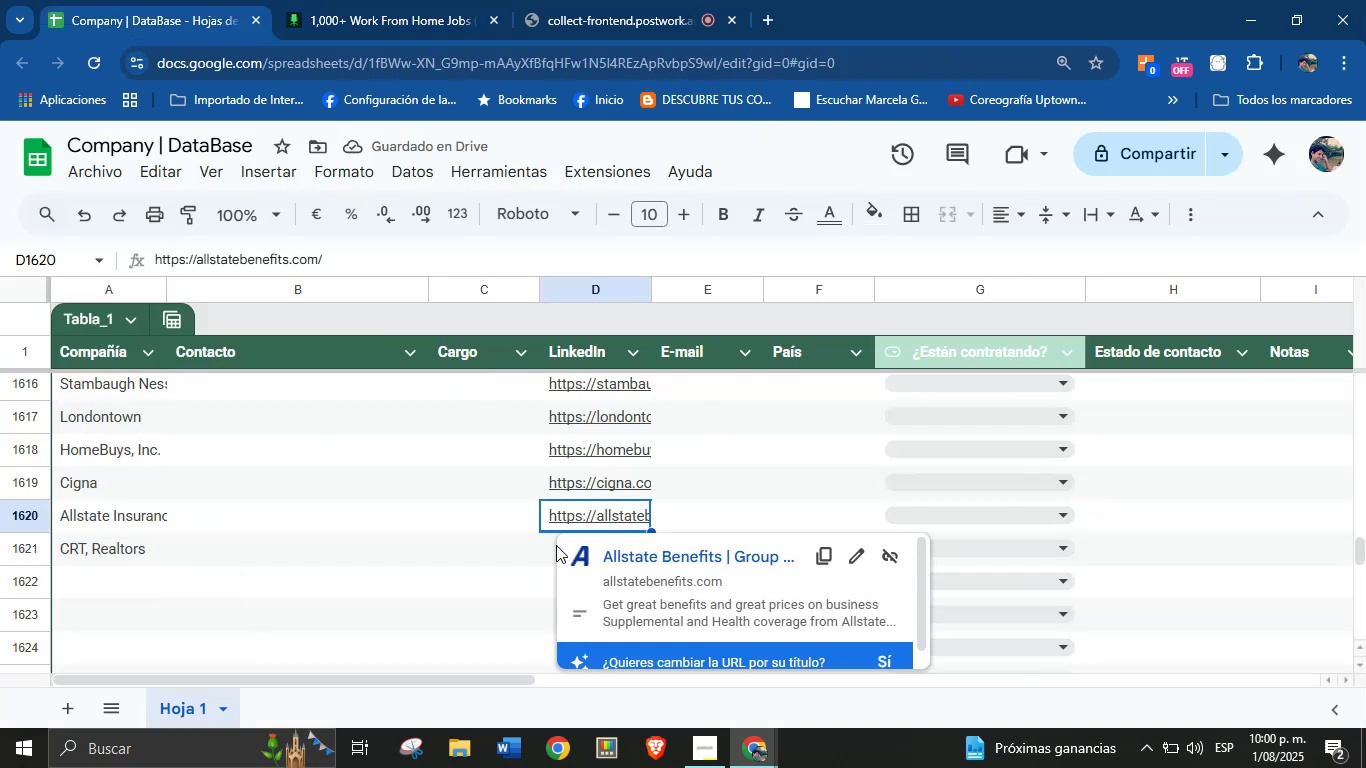 
left_click([550, 547])
 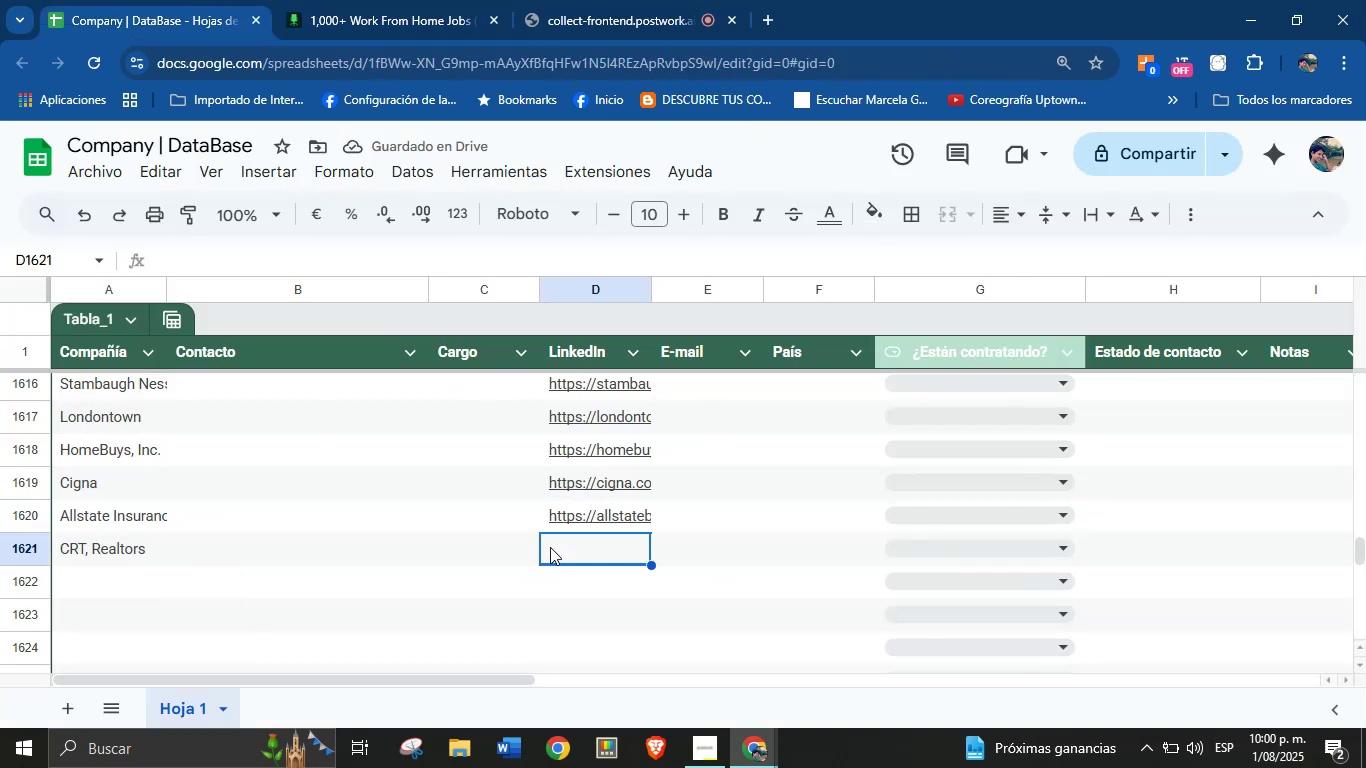 
key(Control+V)
 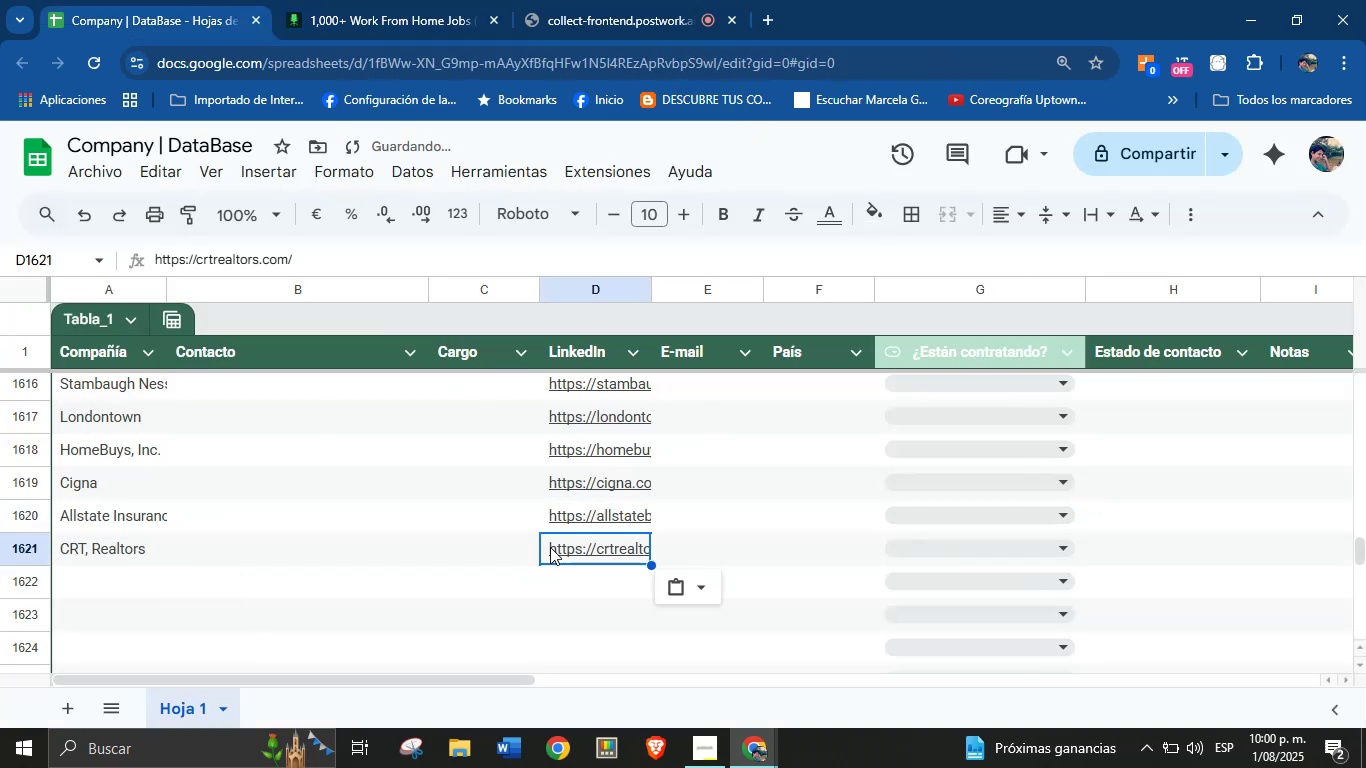 
scroll: coordinate [400, 545], scroll_direction: down, amount: 1.0
 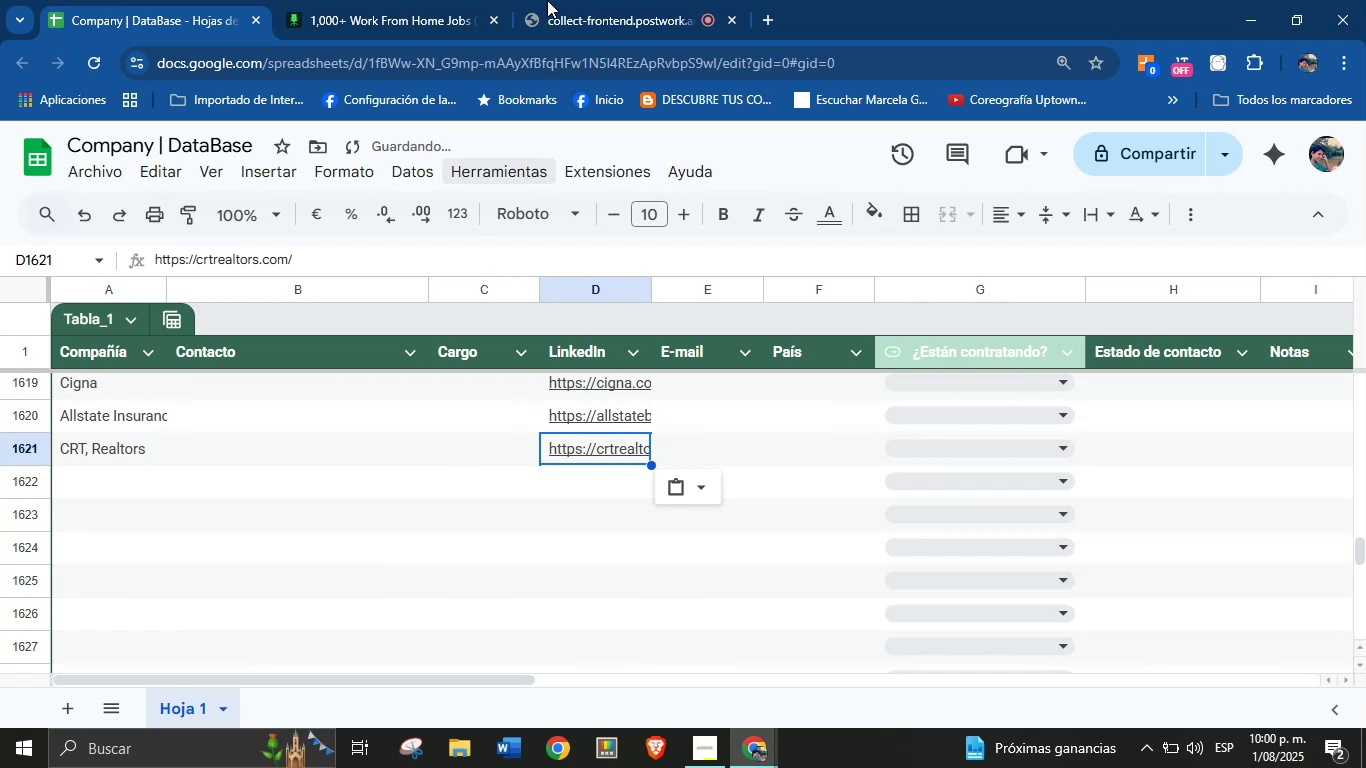 
left_click([393, 0])
 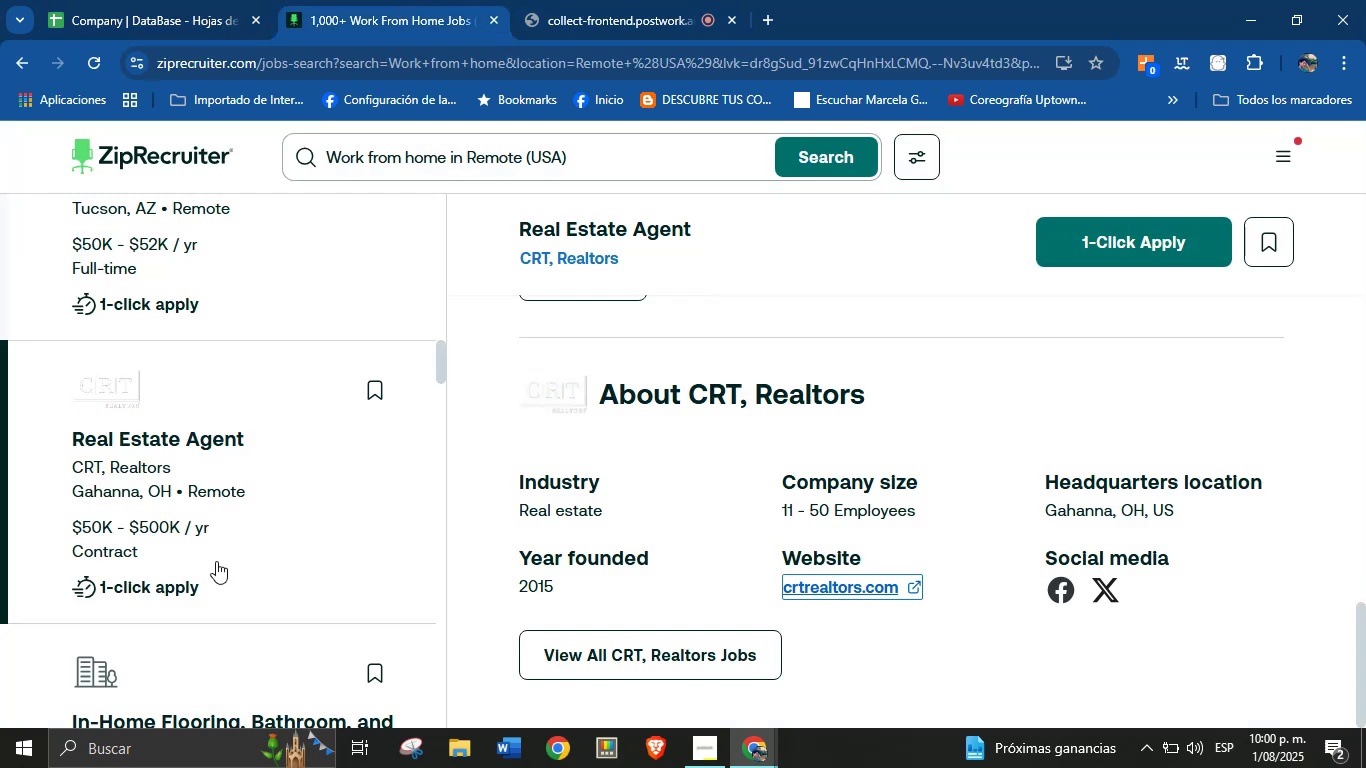 
scroll: coordinate [227, 489], scroll_direction: down, amount: 1.0
 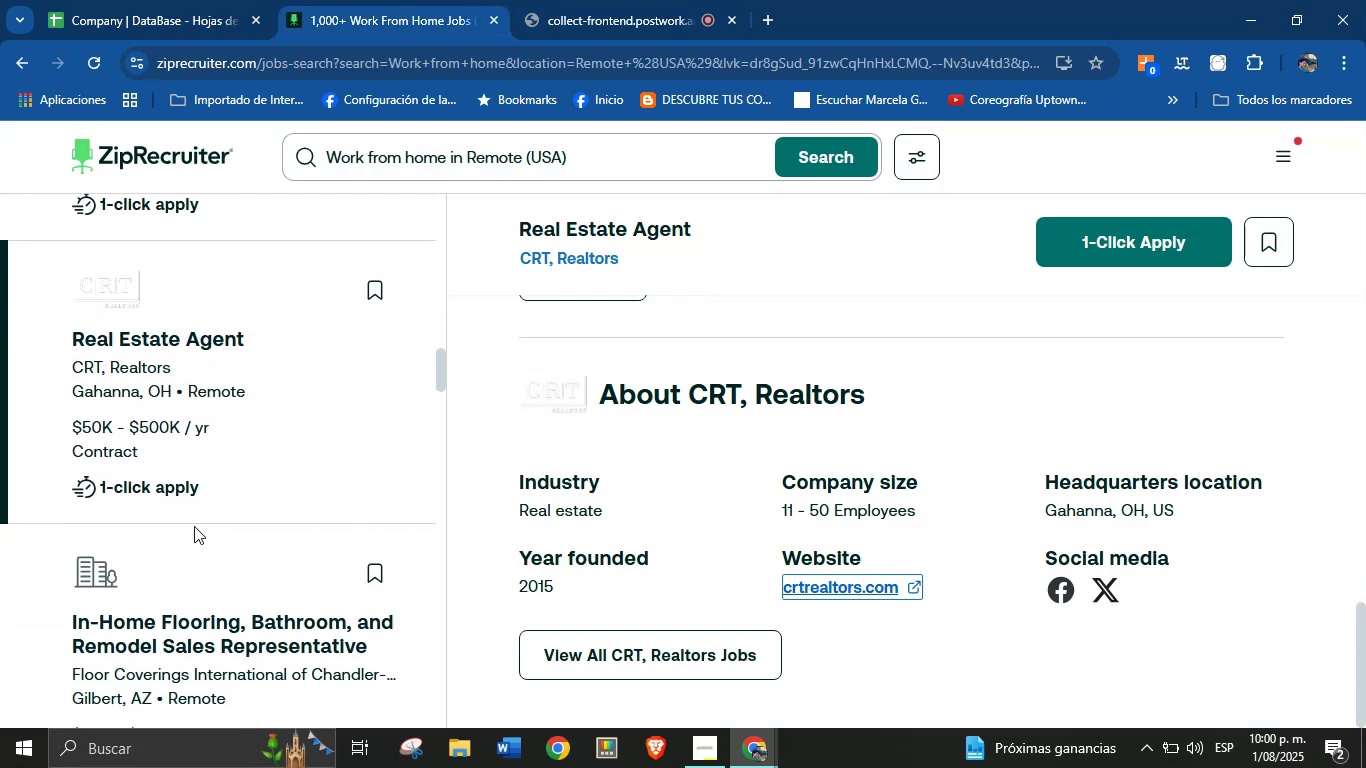 
left_click([172, 555])
 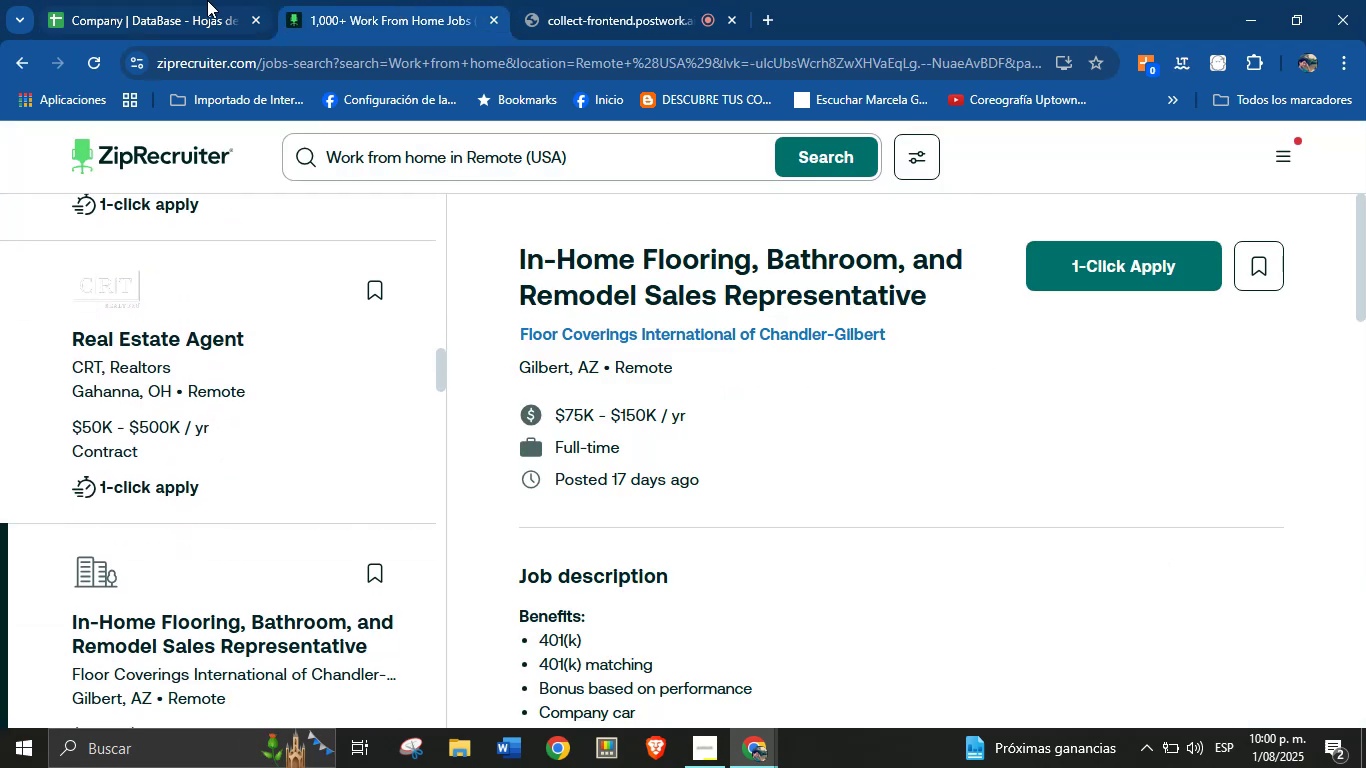 
scroll: coordinate [114, 525], scroll_direction: down, amount: 37.0
 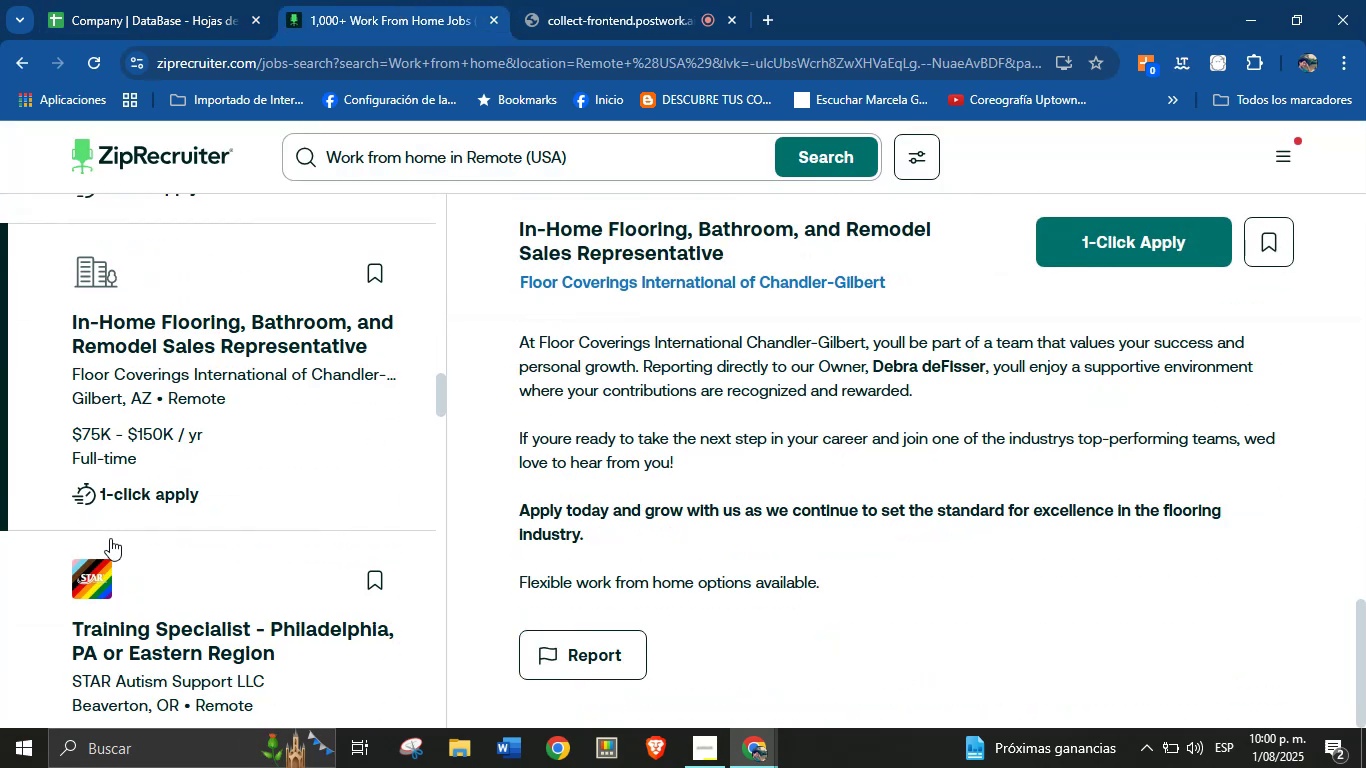 
left_click([195, 584])
 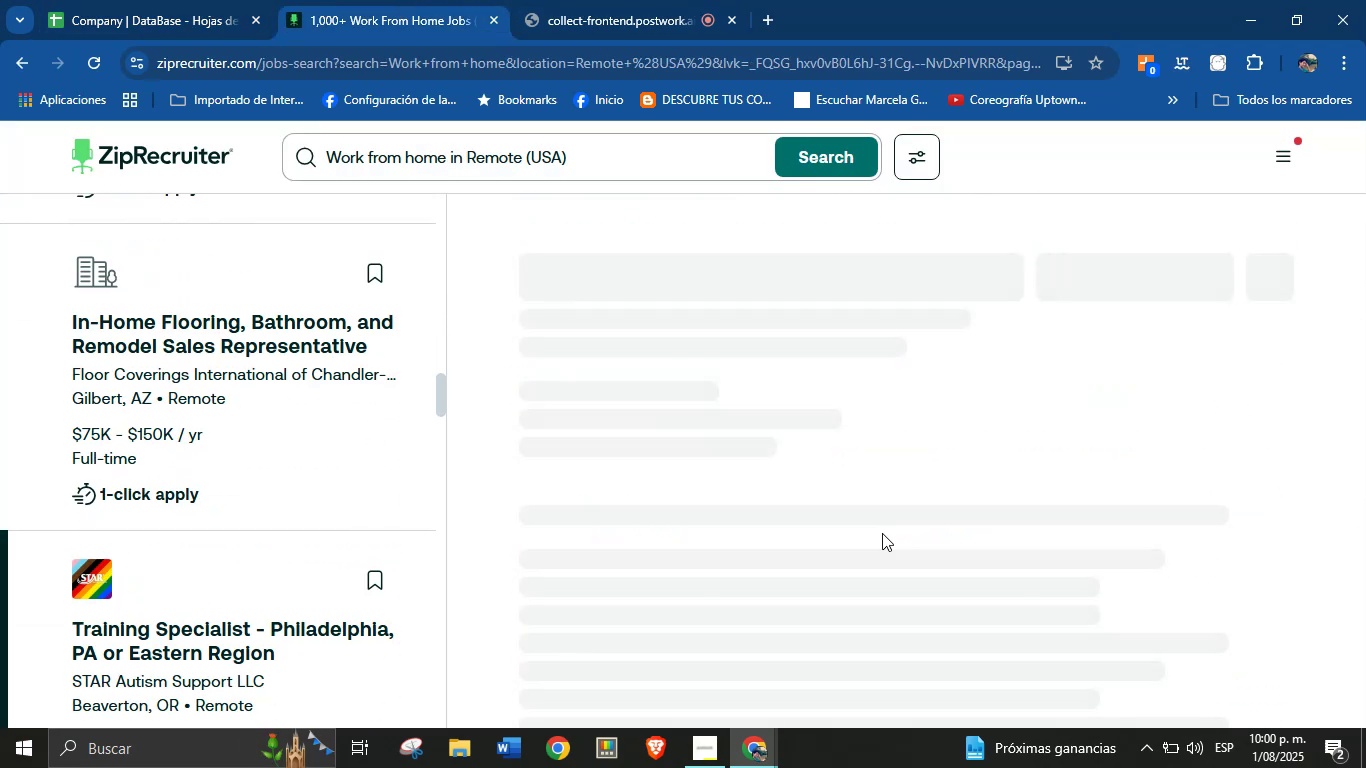 
scroll: coordinate [667, 498], scroll_direction: down, amount: 43.0
 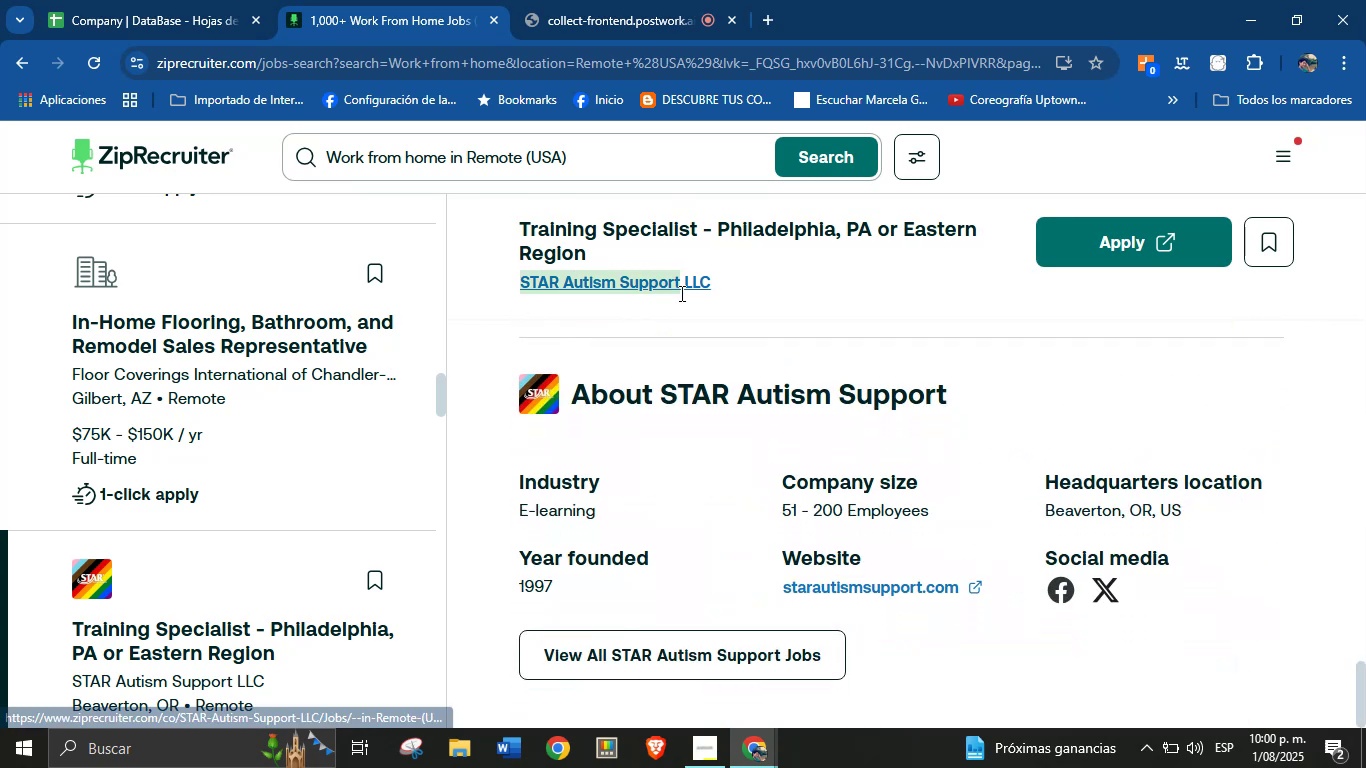 
key(Control+C)
 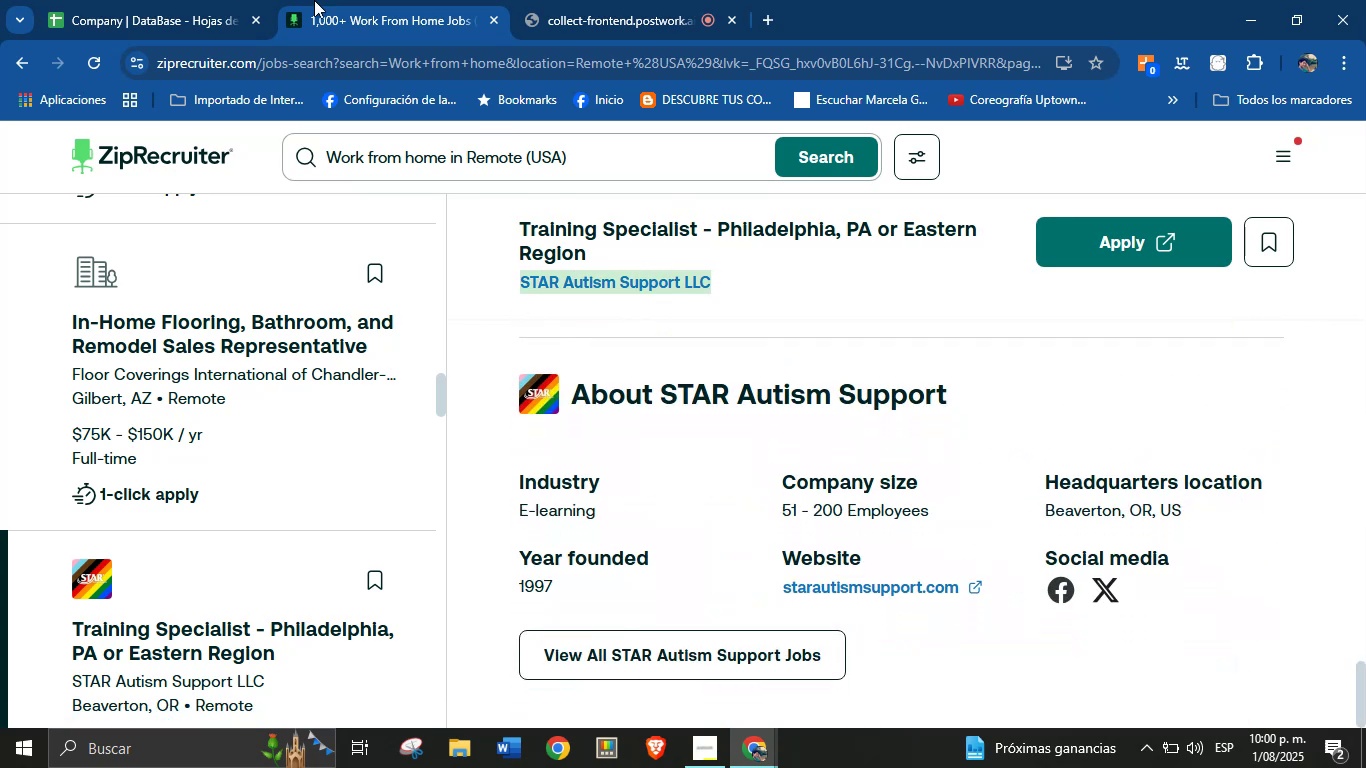 
left_click([202, 0])
 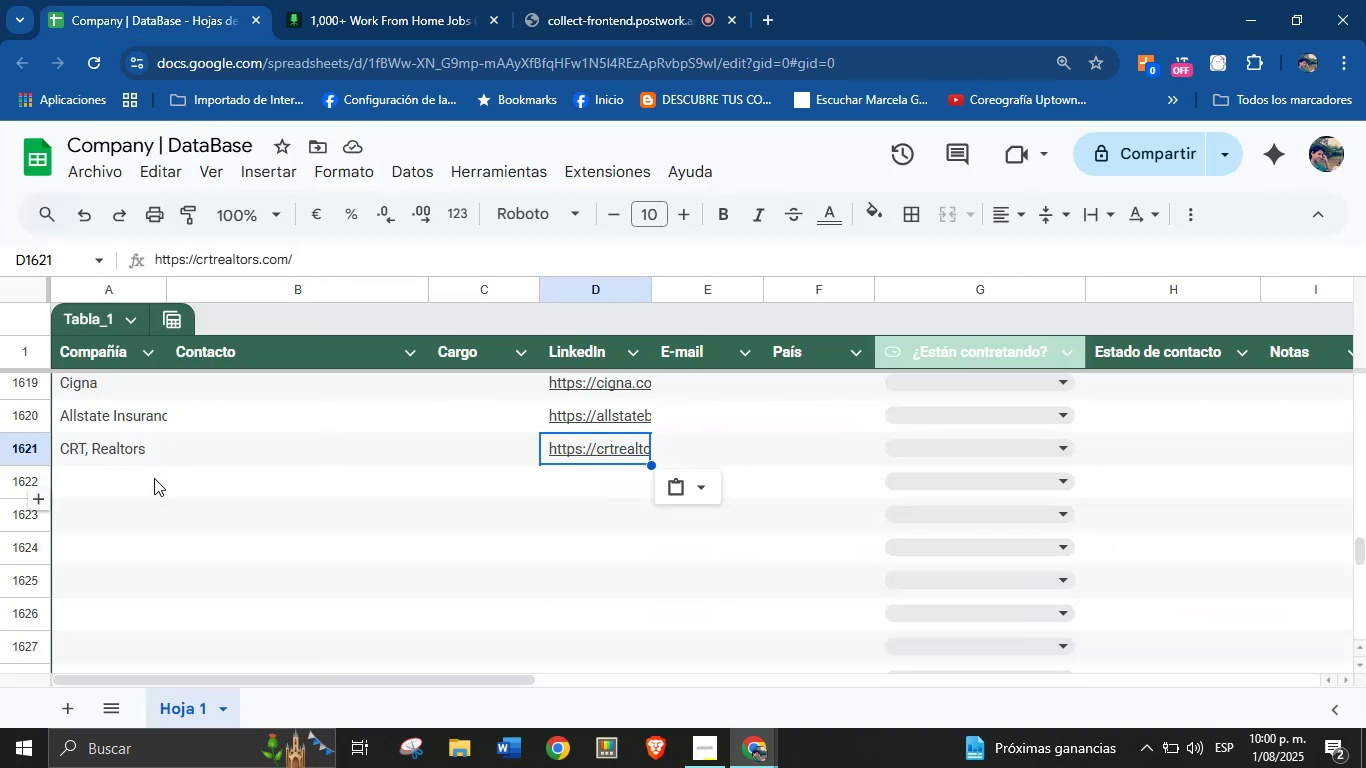 
left_click([132, 485])
 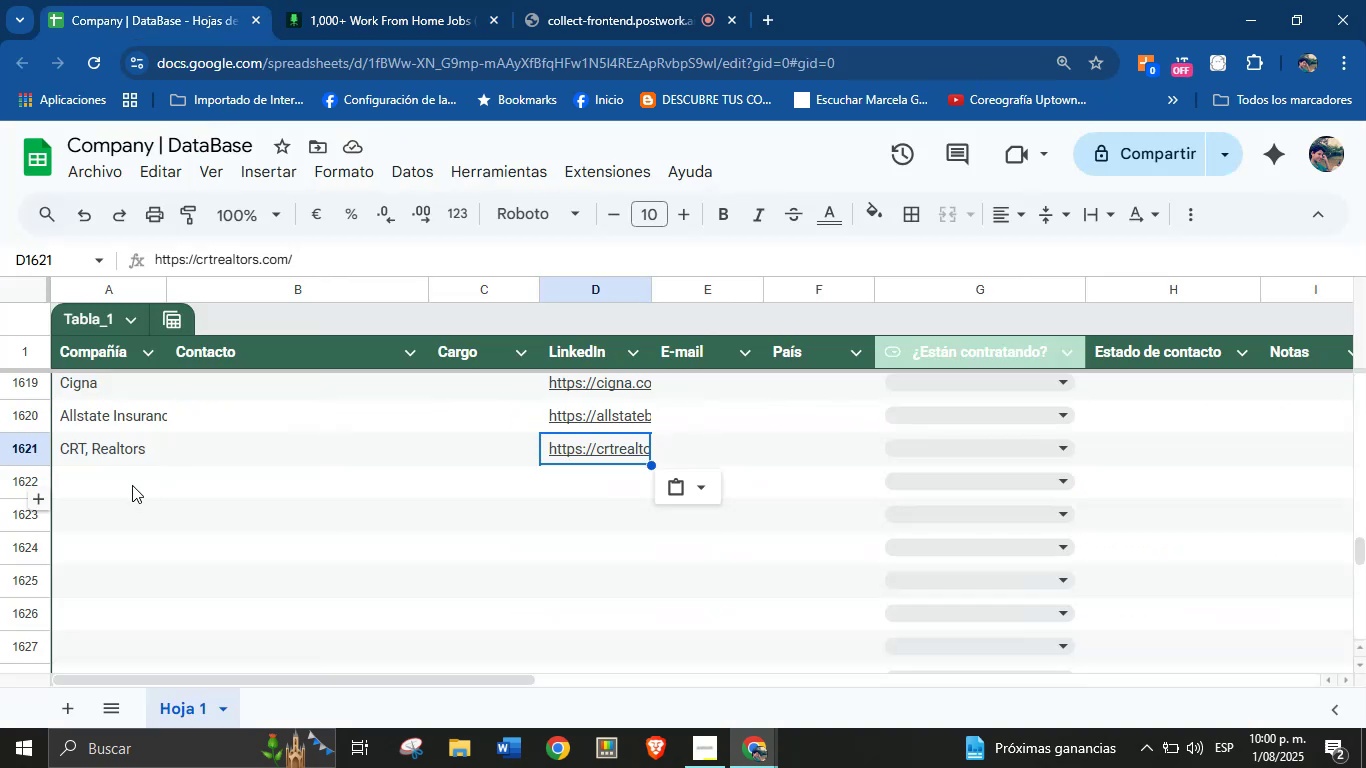 
key(Control+V)
 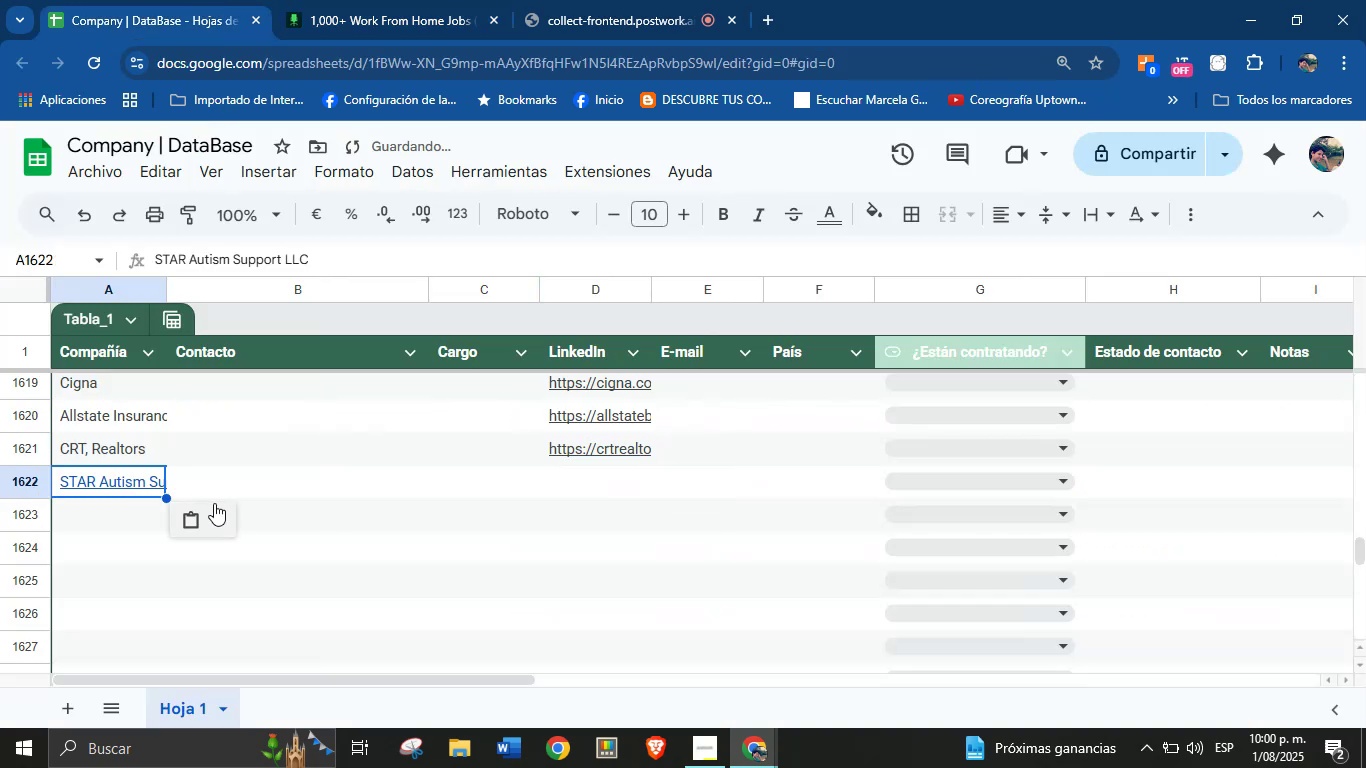 
left_click([216, 512])
 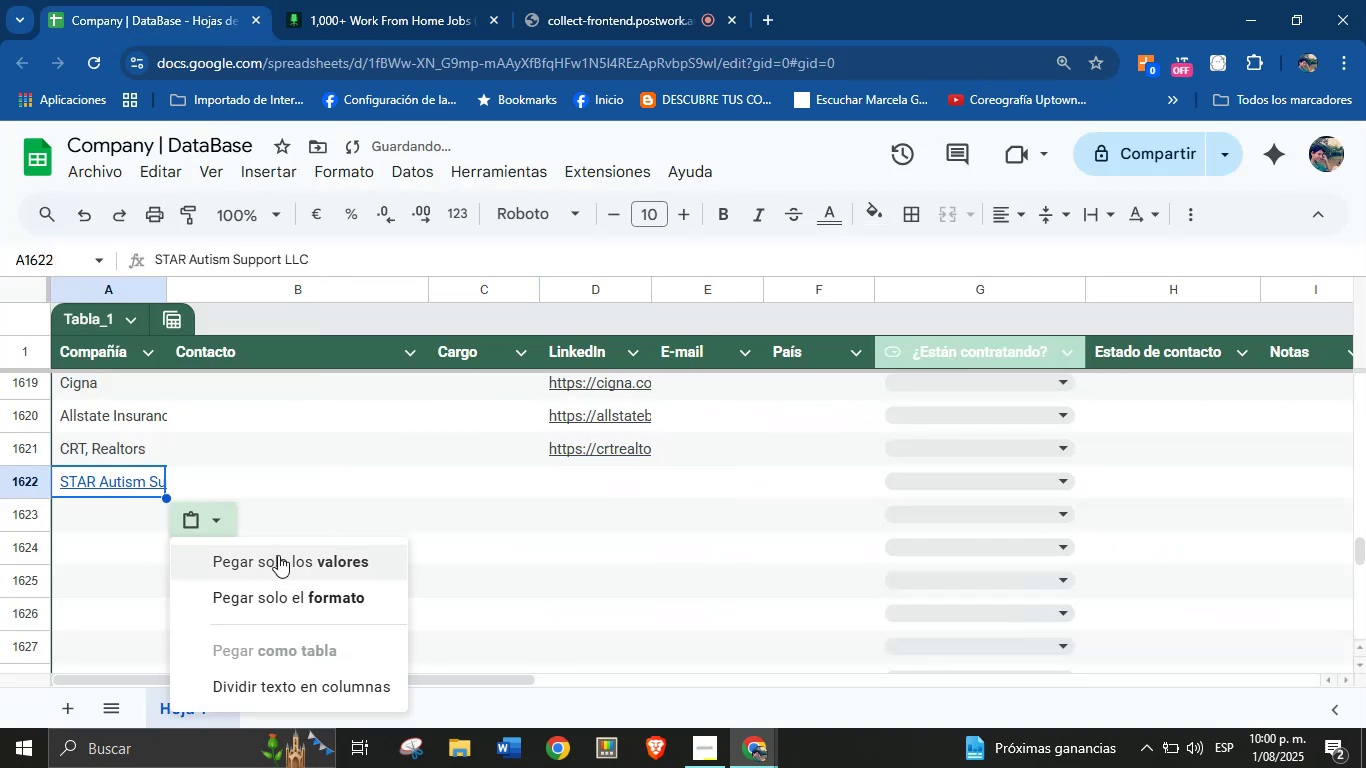 
left_click([278, 555])
 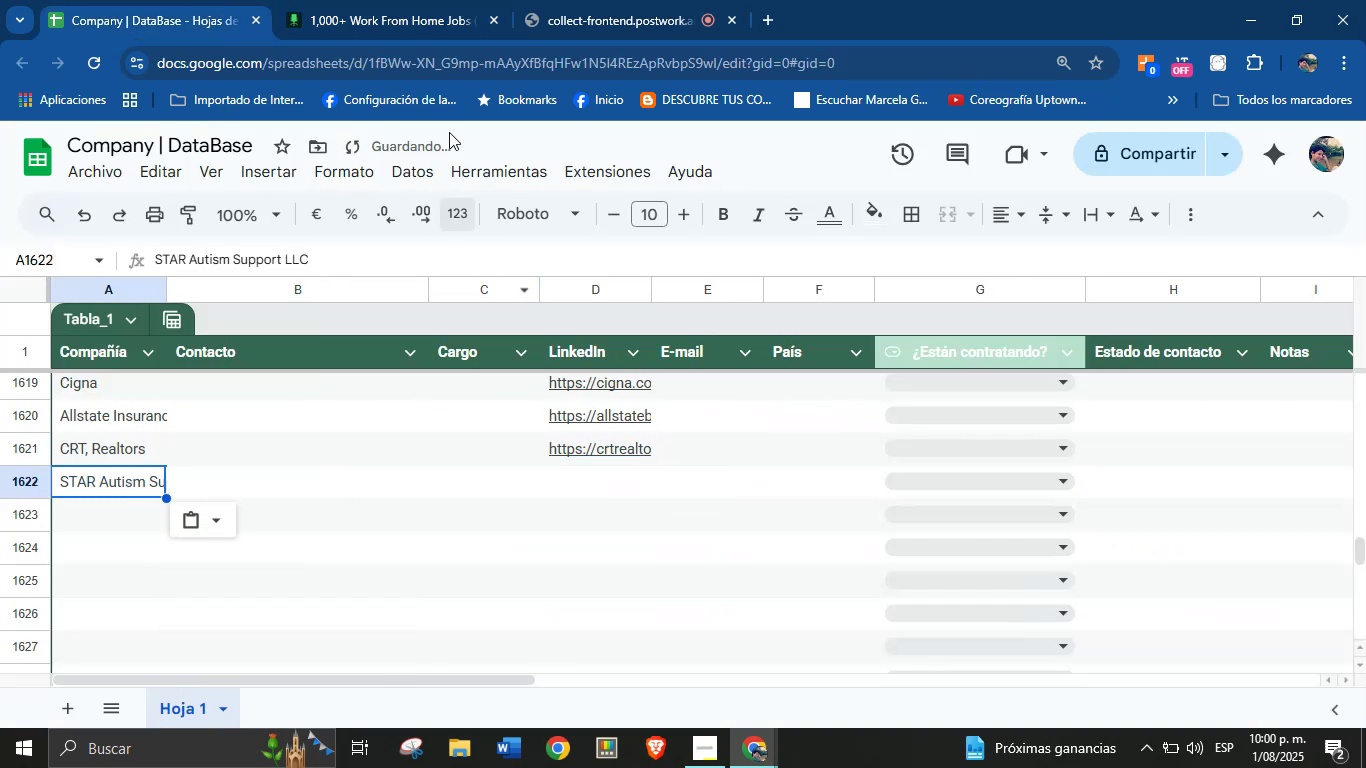 
left_click([447, 0])
 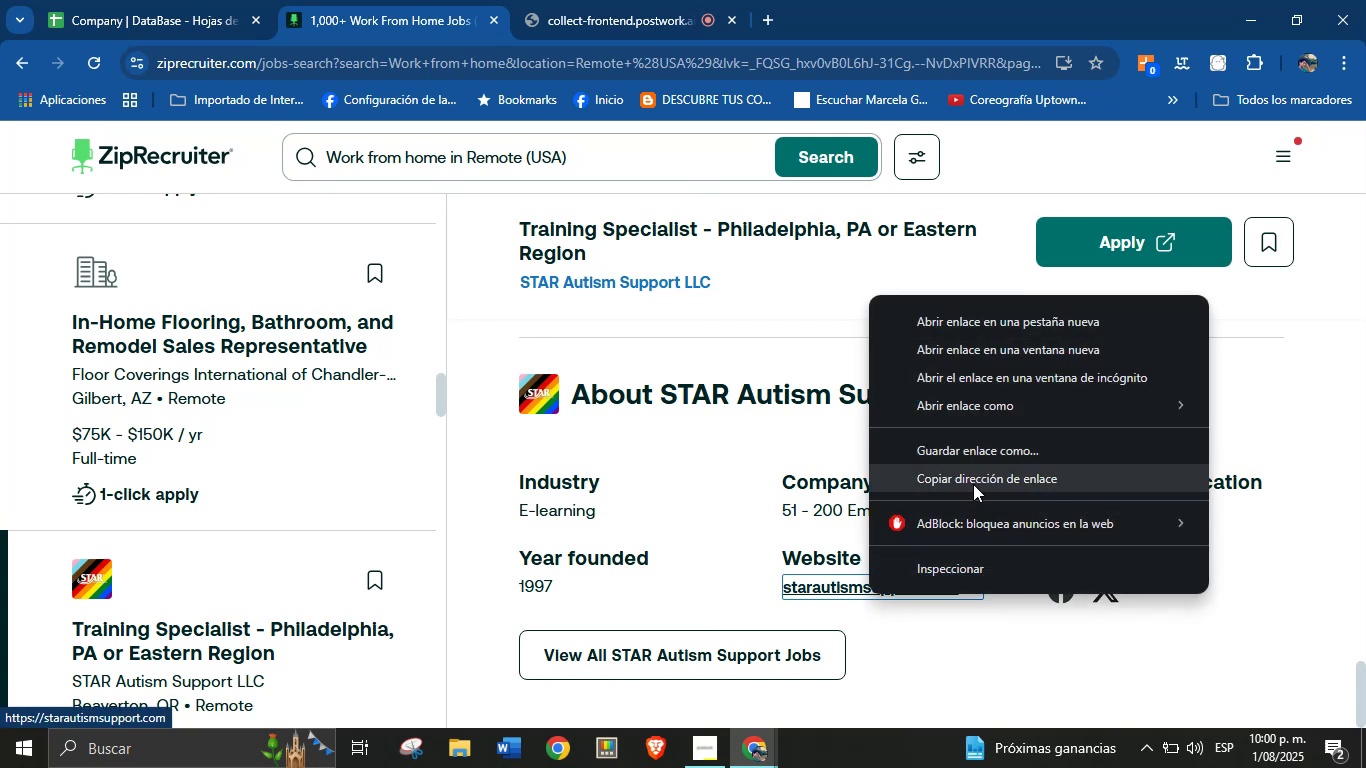 
left_click([274, 0])
 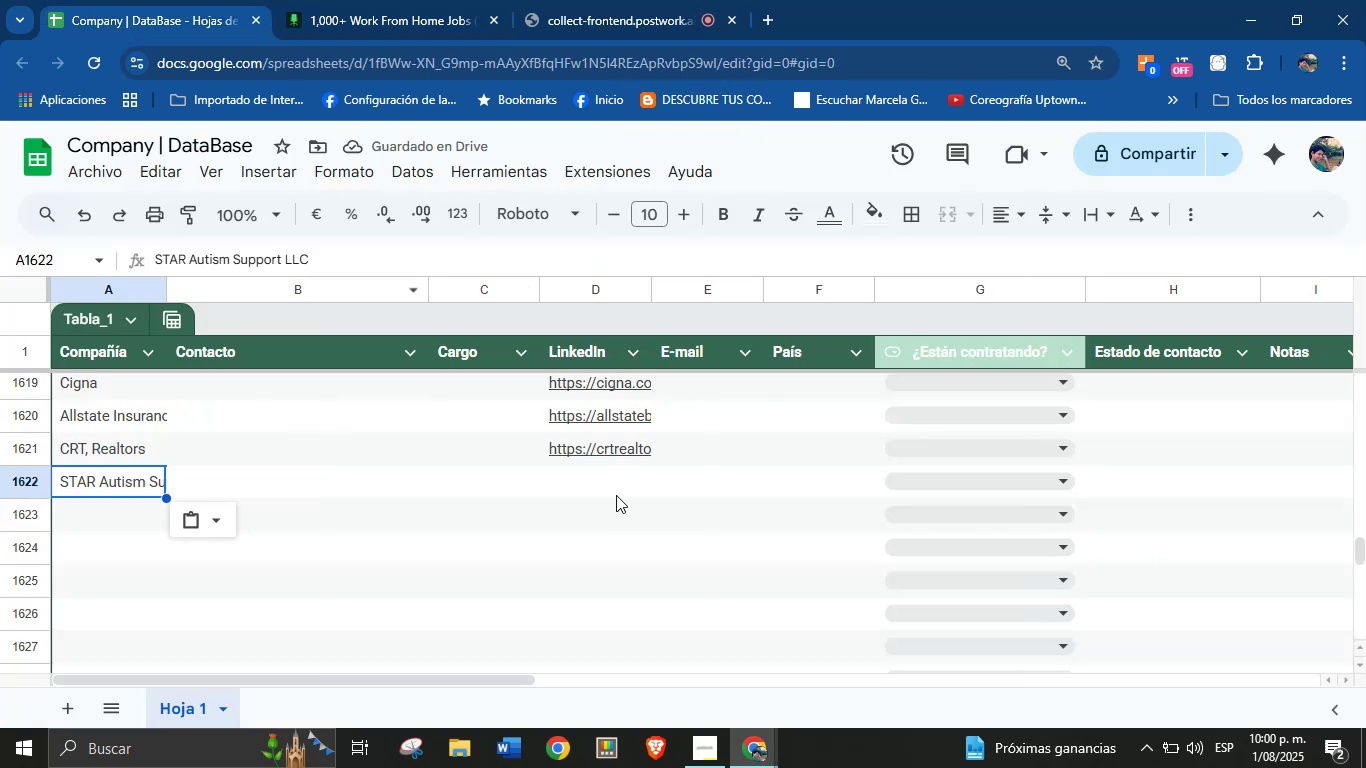 
key(Control+V)
 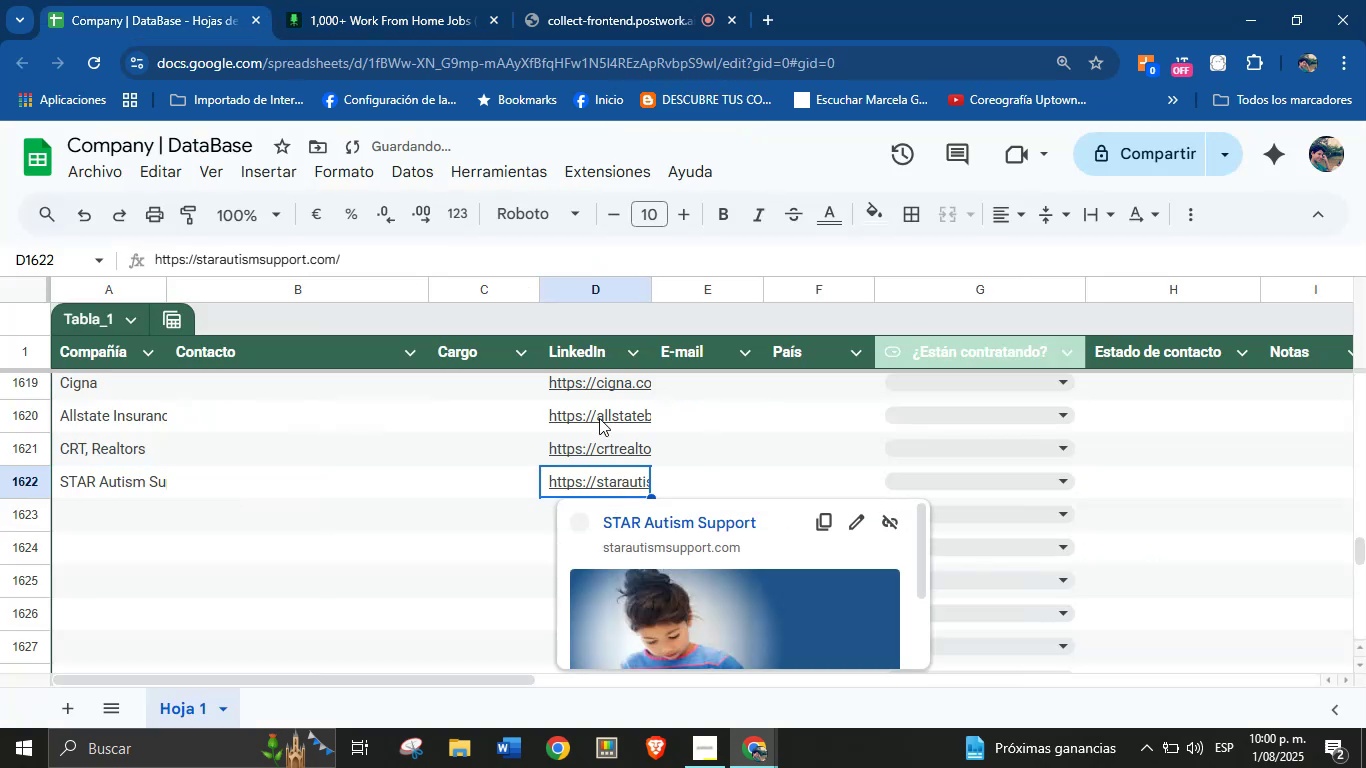 
left_click([579, 0])
 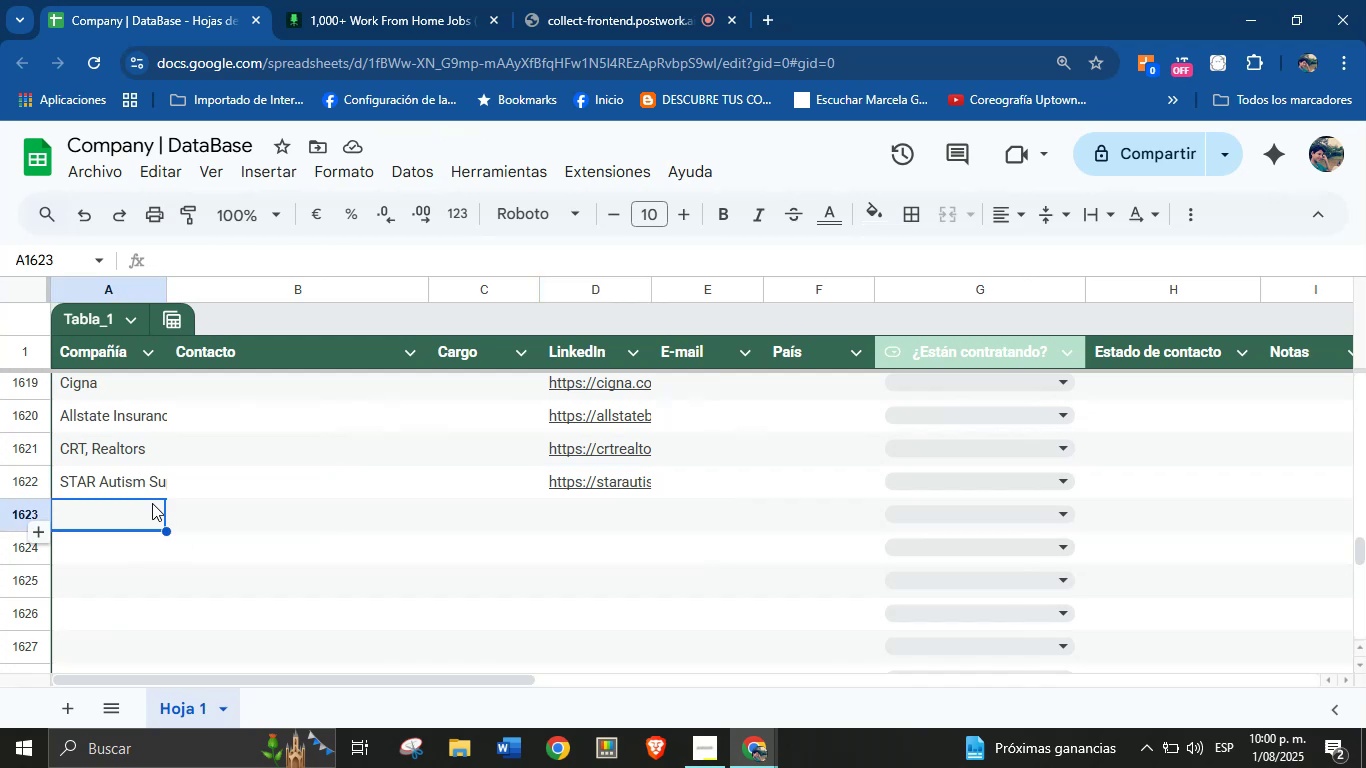 
wait(10.53)
 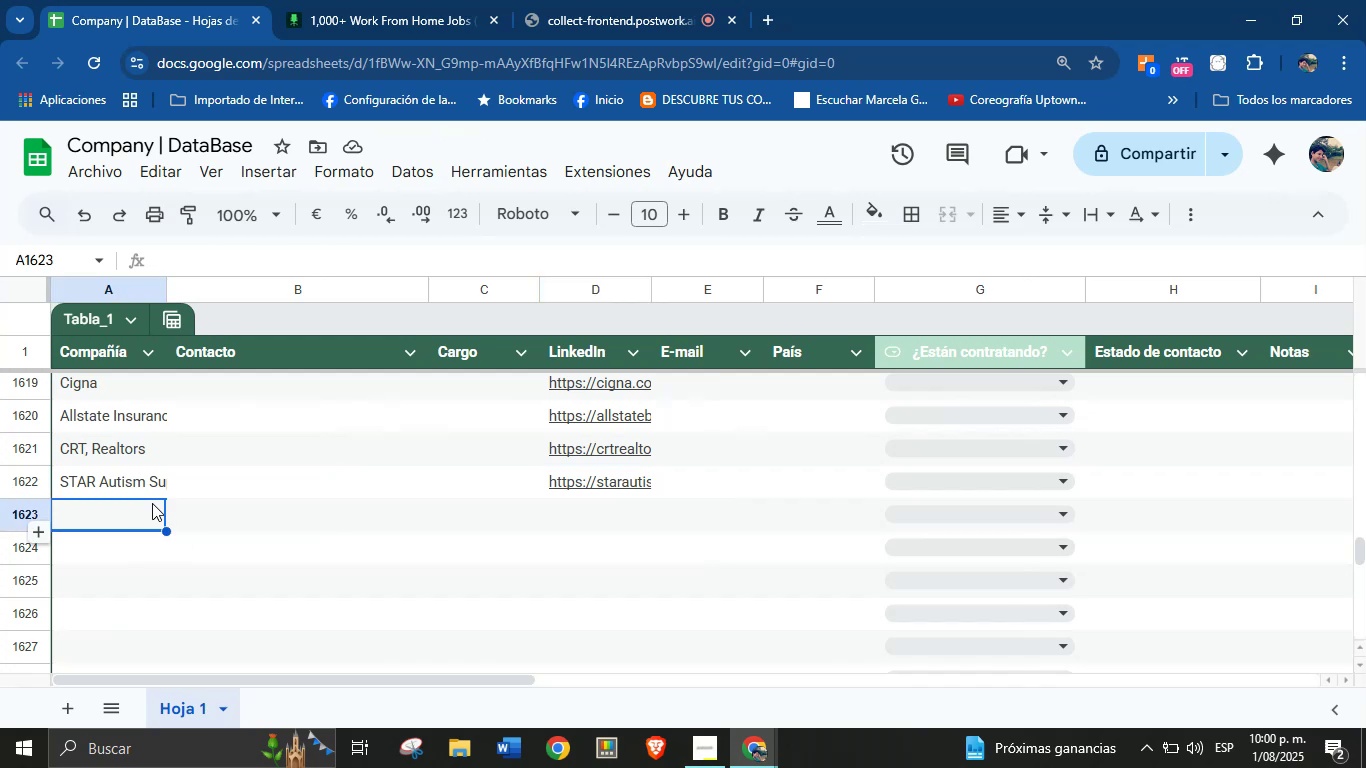 
left_click([436, 0])
 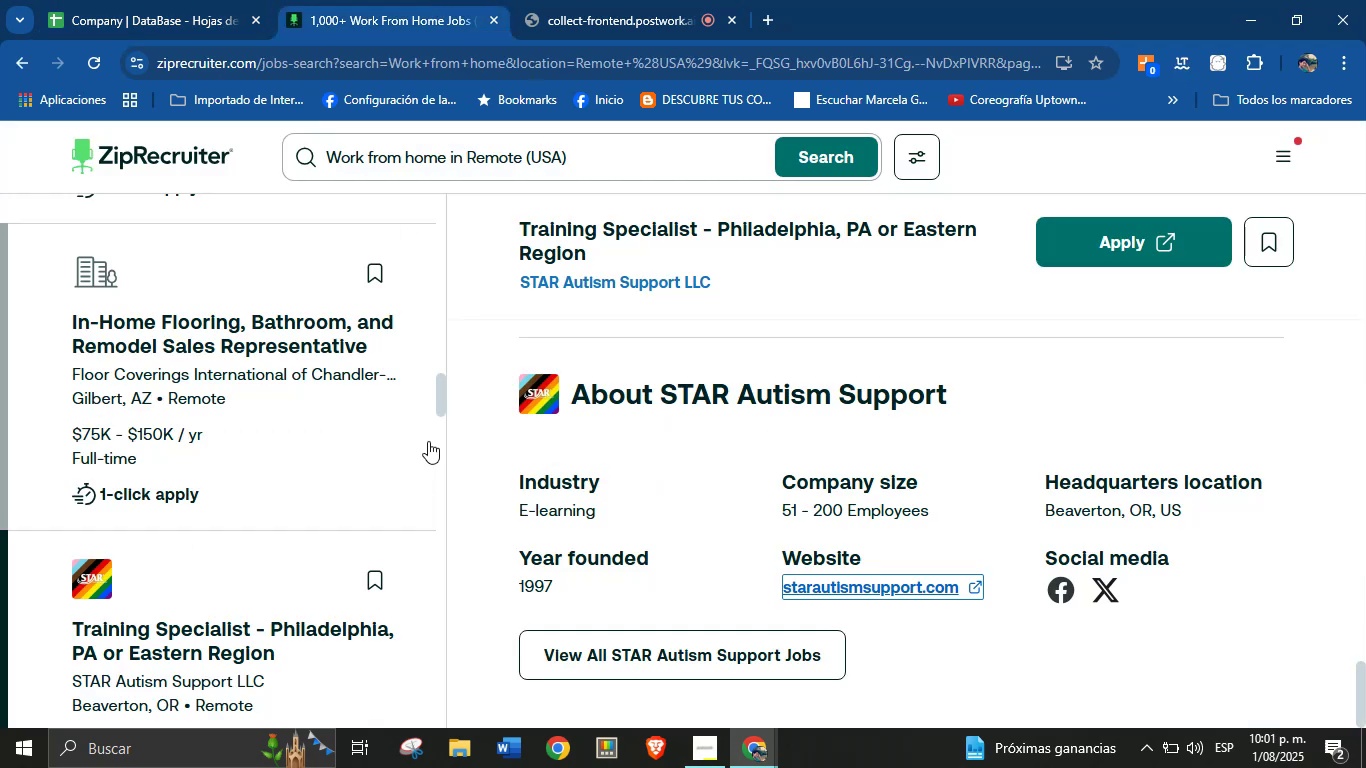 
scroll: coordinate [673, 373], scroll_direction: down, amount: 5.0
 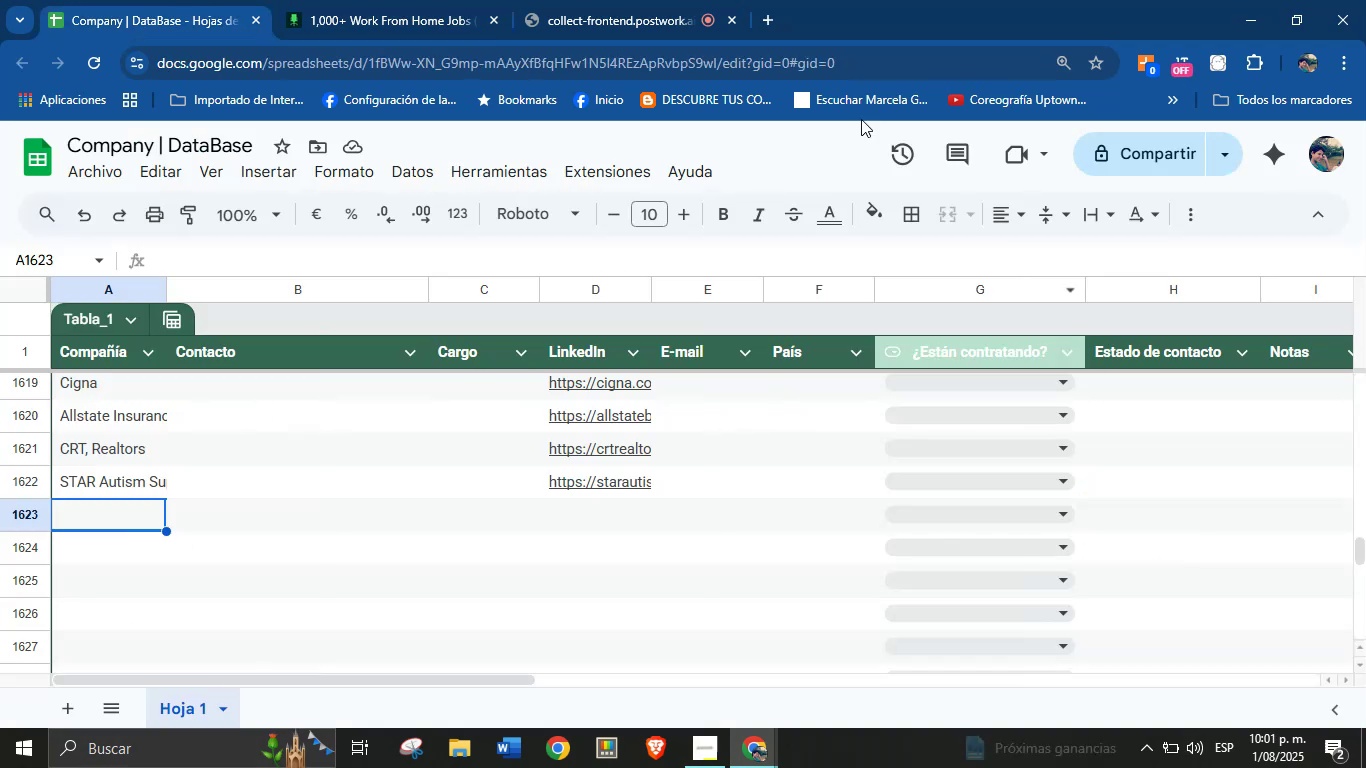 
left_click([435, 0])
 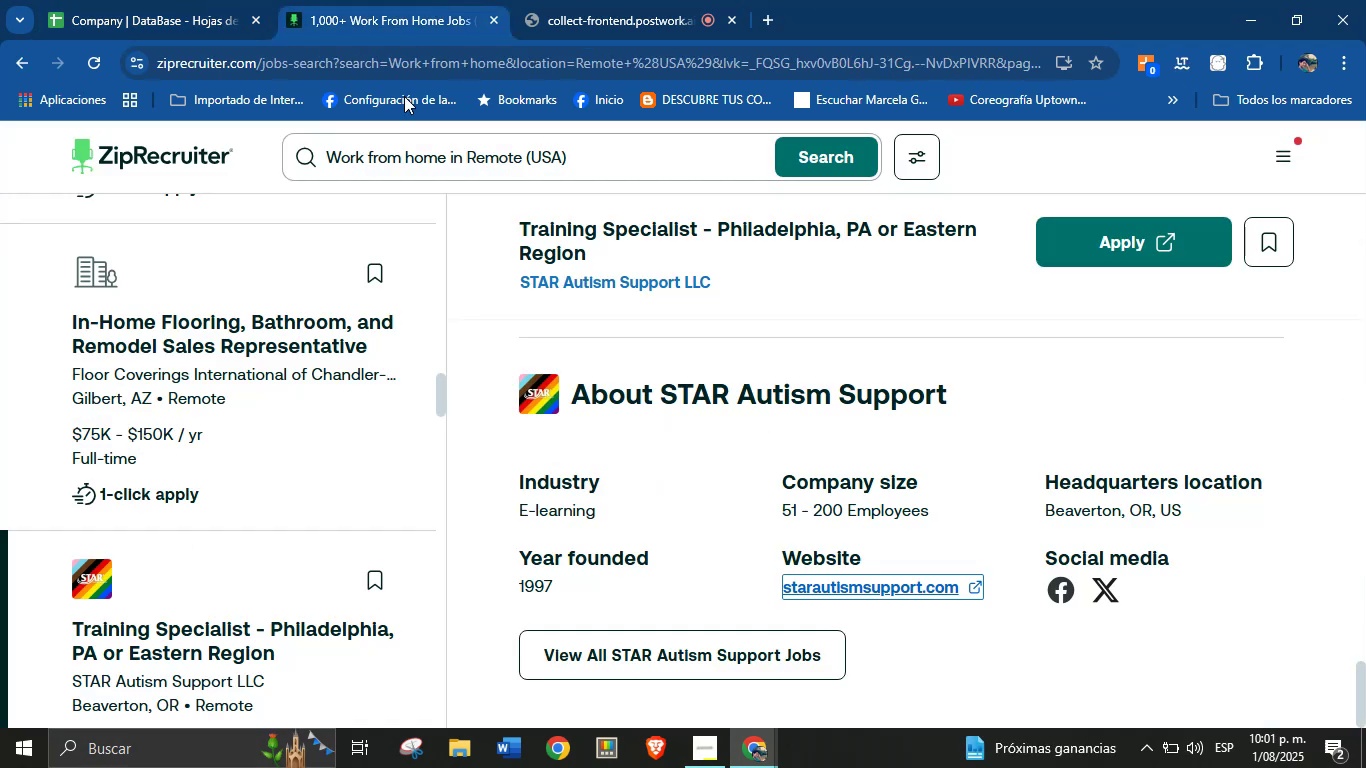 
scroll: coordinate [223, 360], scroll_direction: down, amount: 4.0
 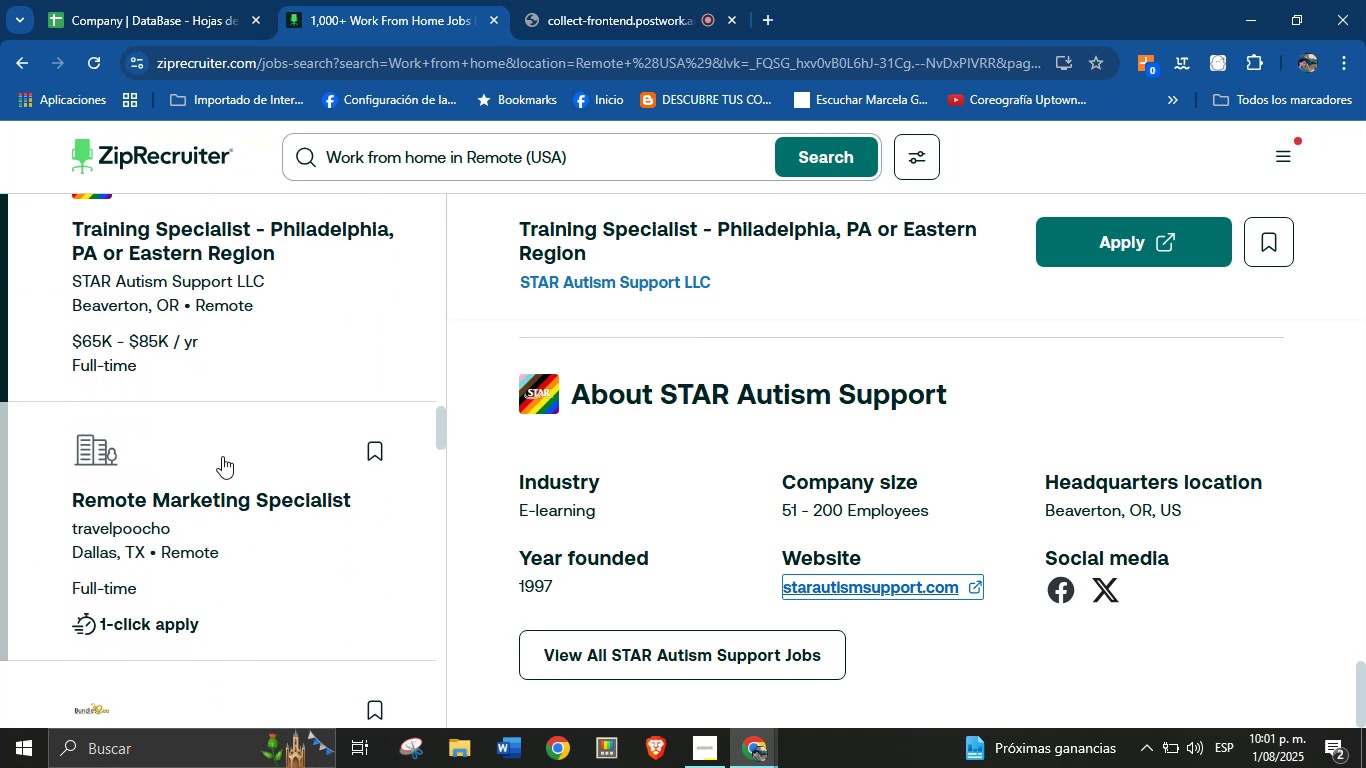 
left_click([222, 456])
 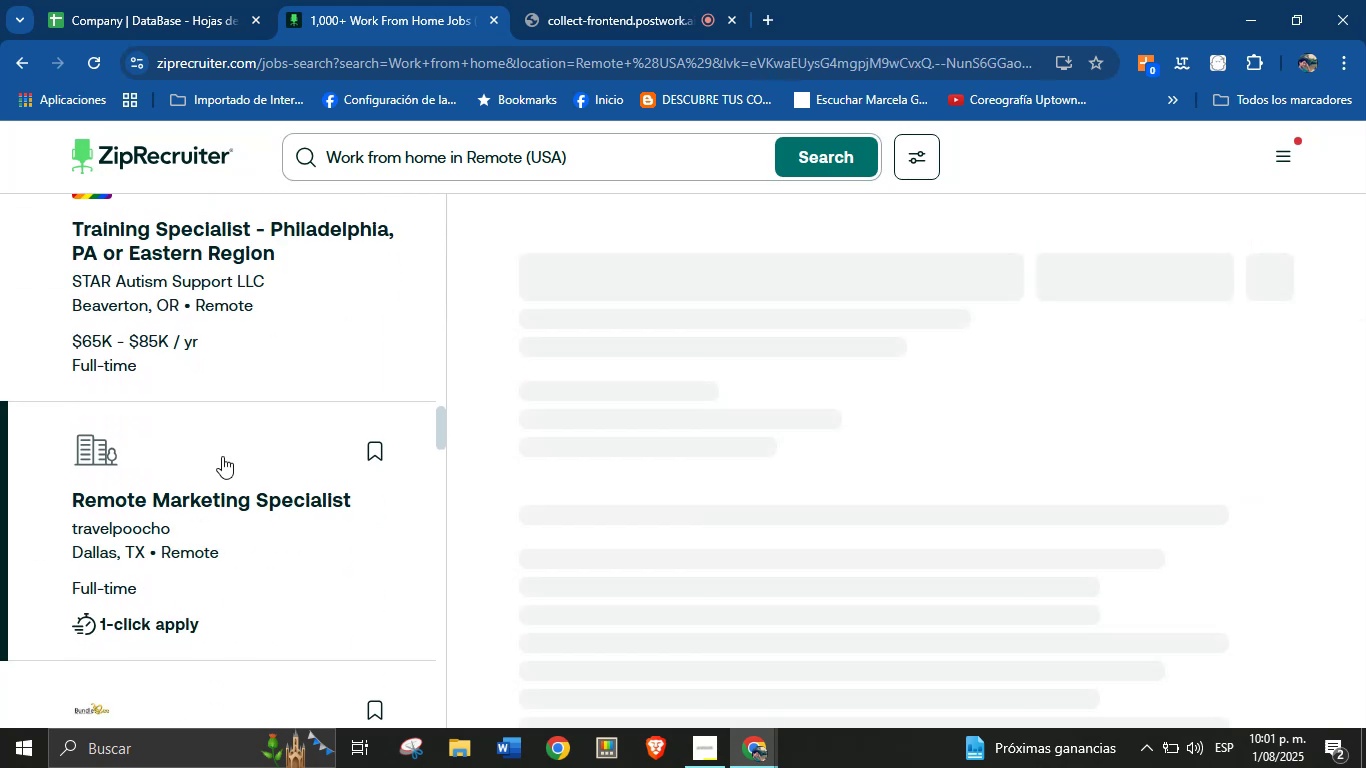 
scroll: coordinate [715, 399], scroll_direction: down, amount: 33.0
 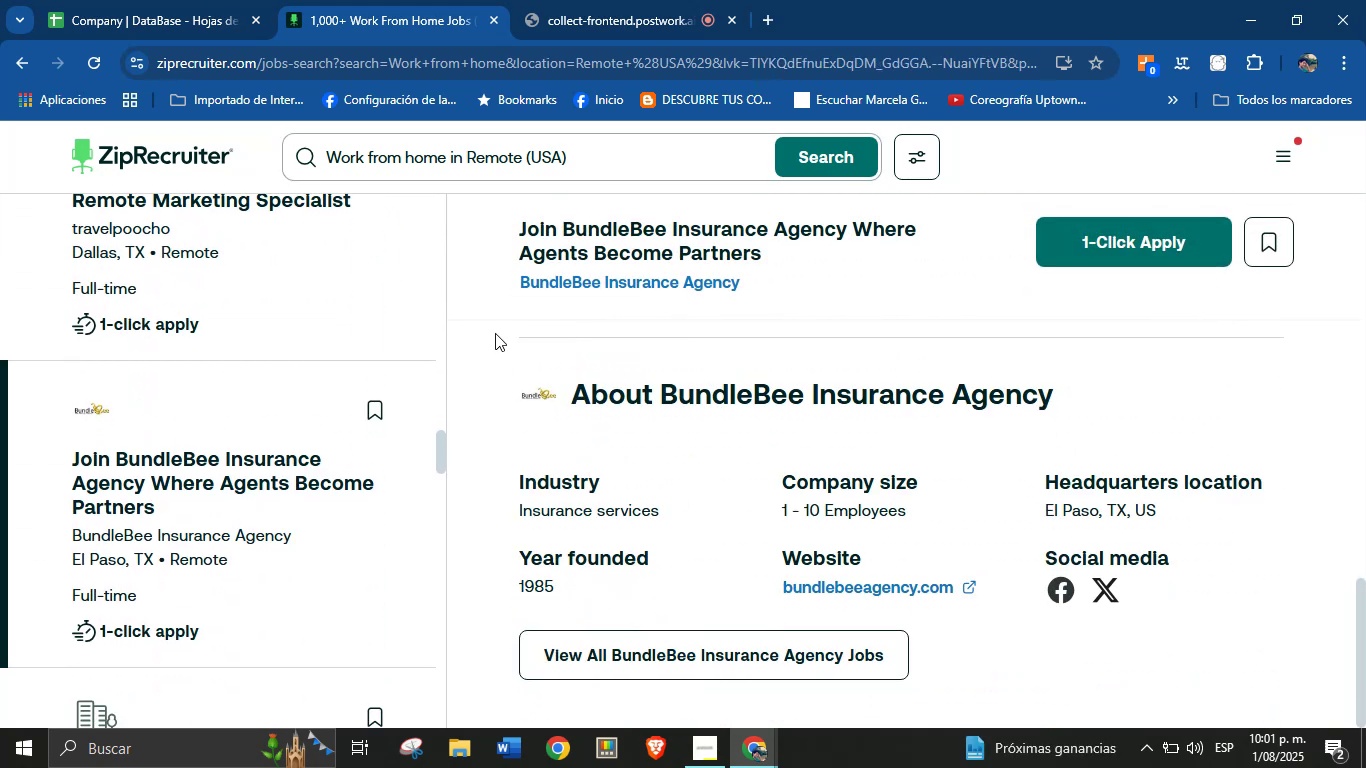 
left_click_drag(start_coordinate=[505, 289], to_coordinate=[746, 290])
 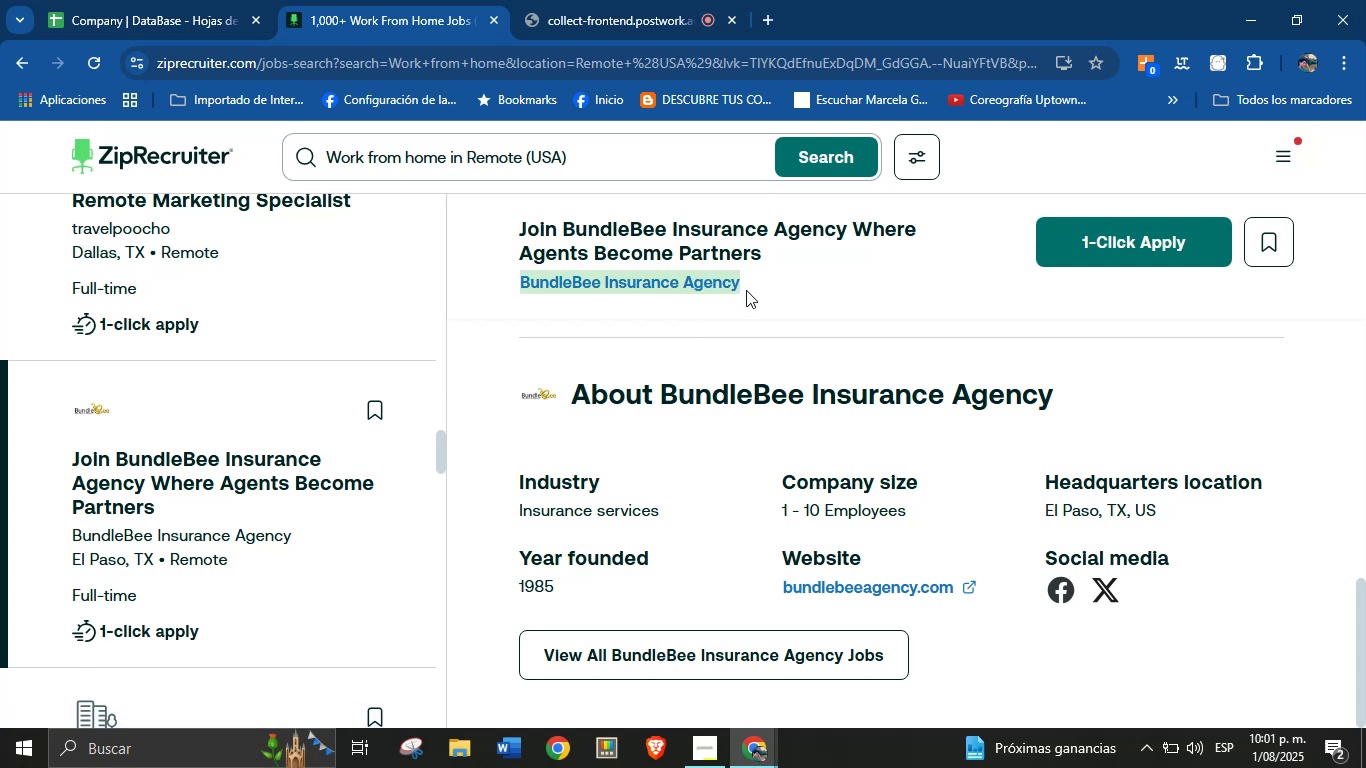 
key(Control+C)
 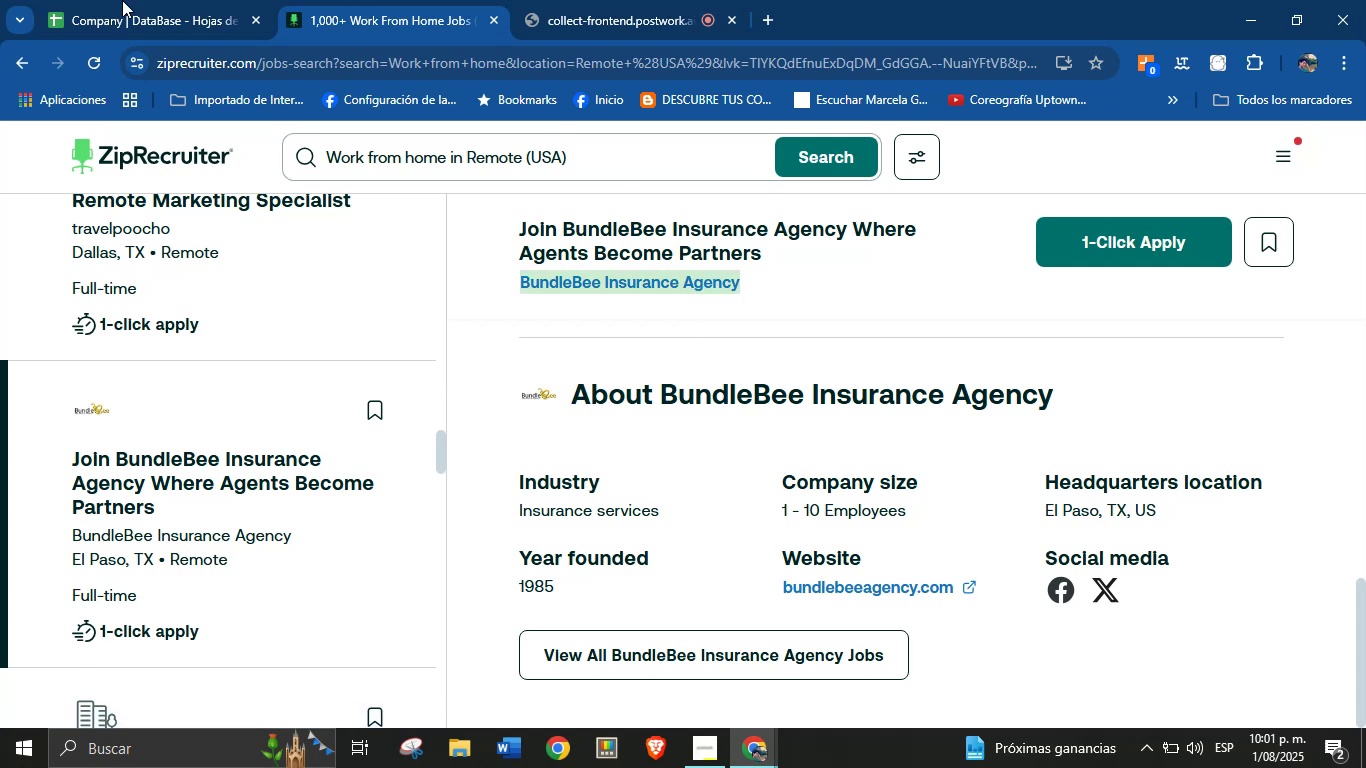 
left_click([98, 0])
 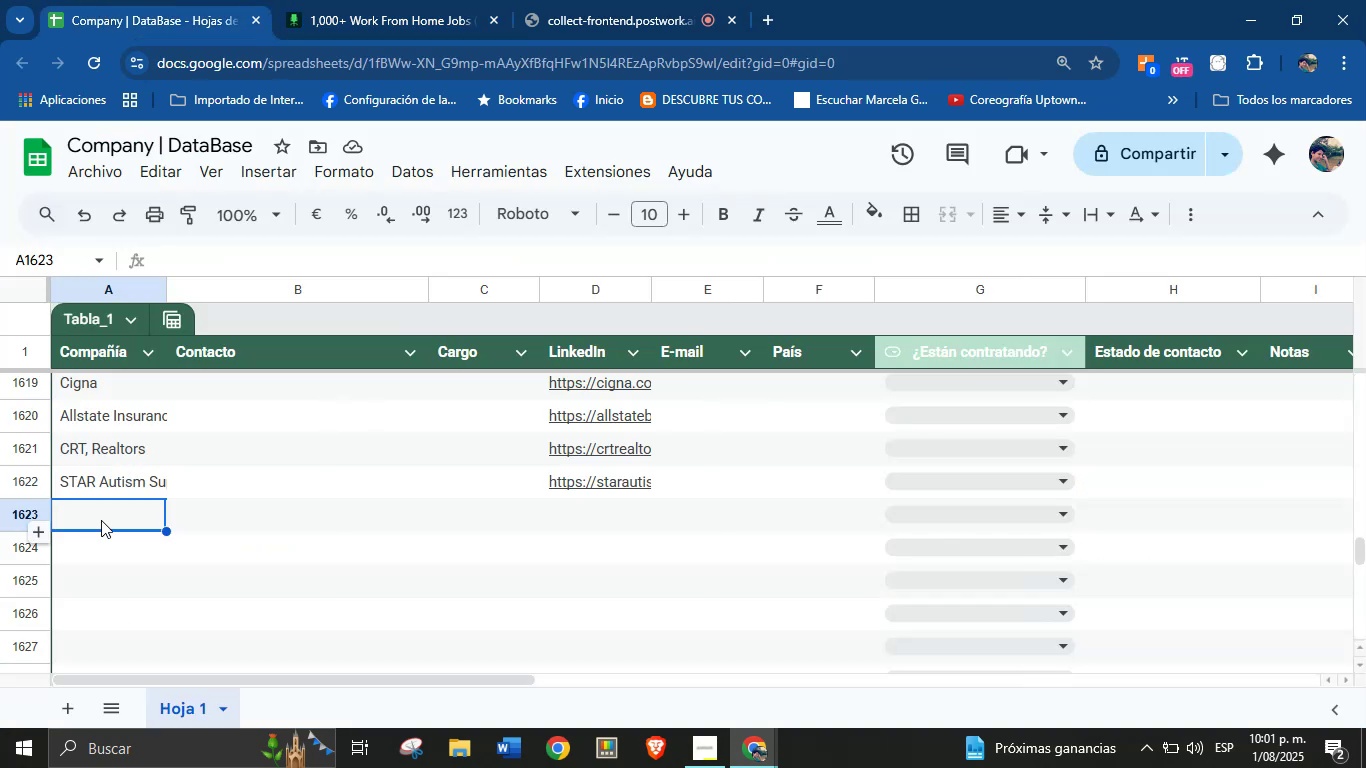 
key(Control+V)
 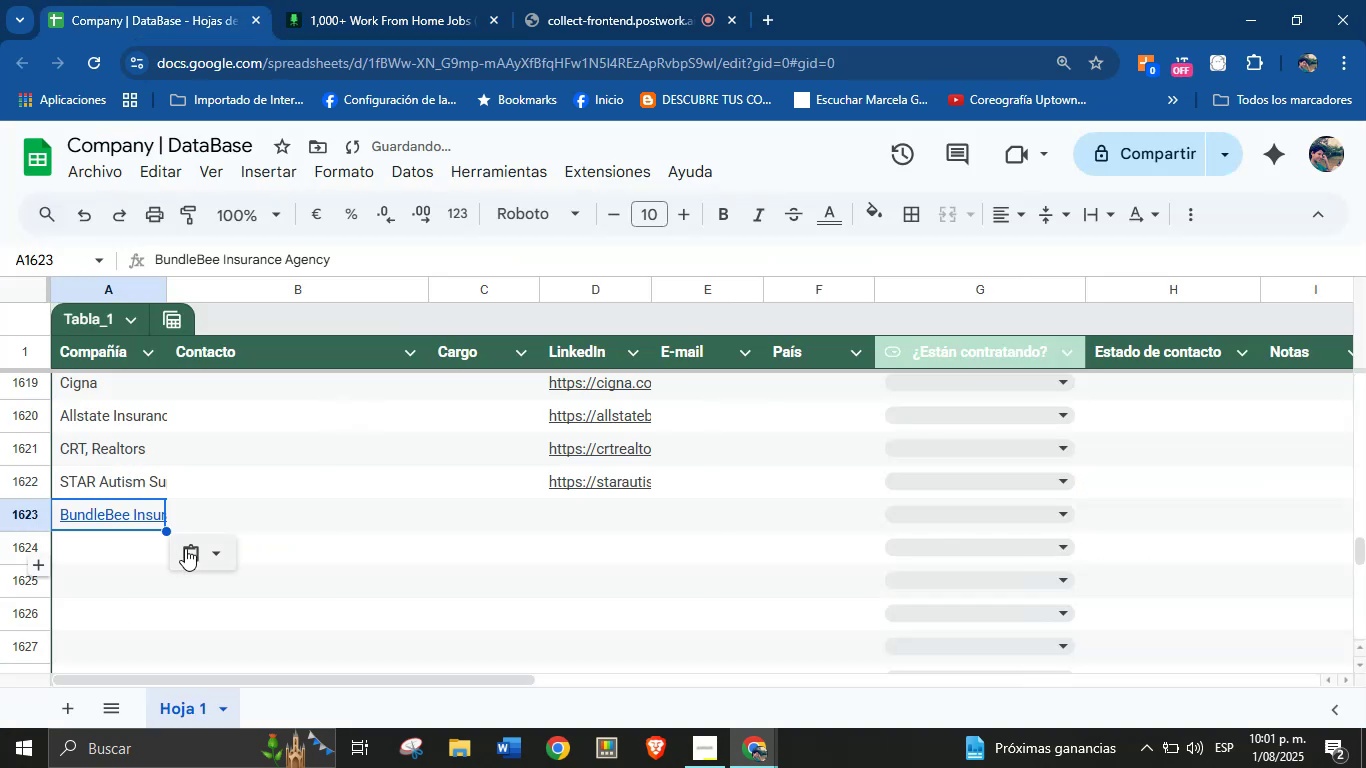 
left_click([225, 548])
 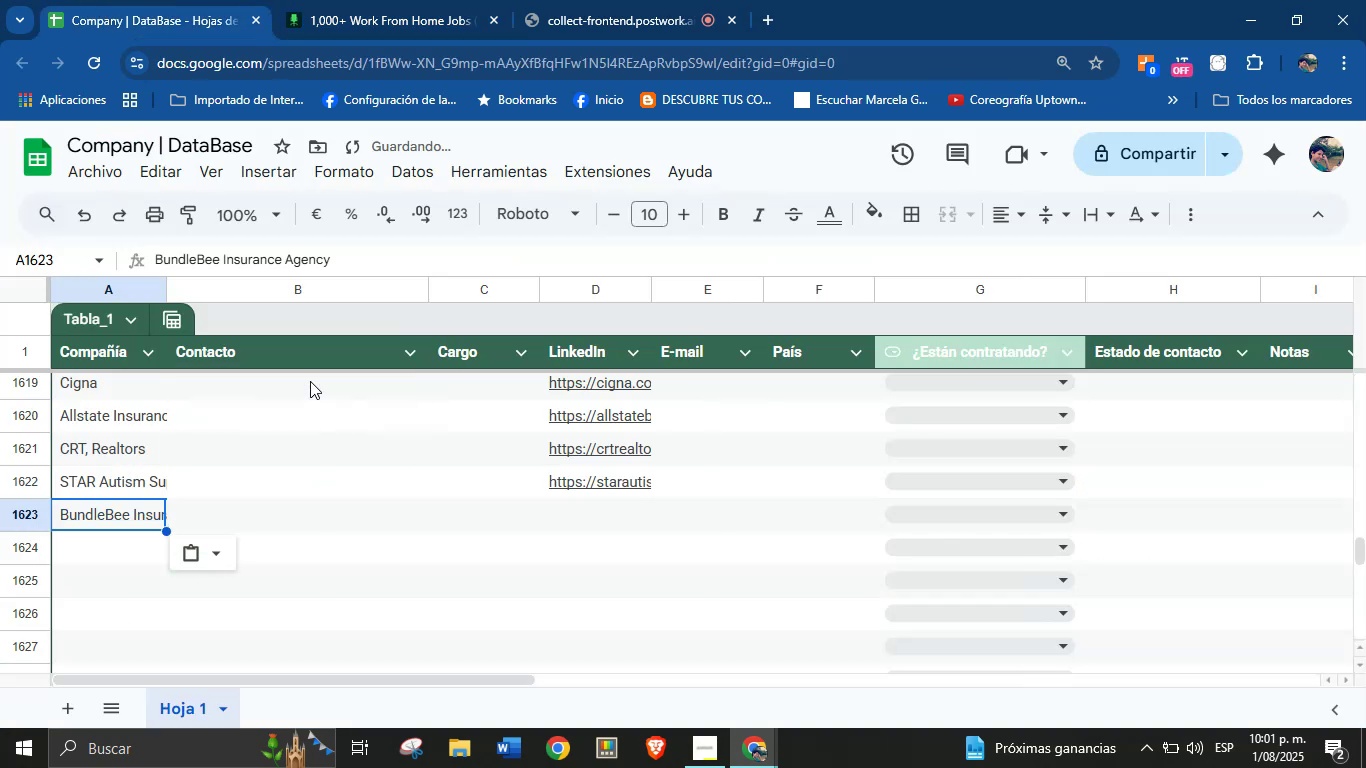 
left_click([311, 0])
 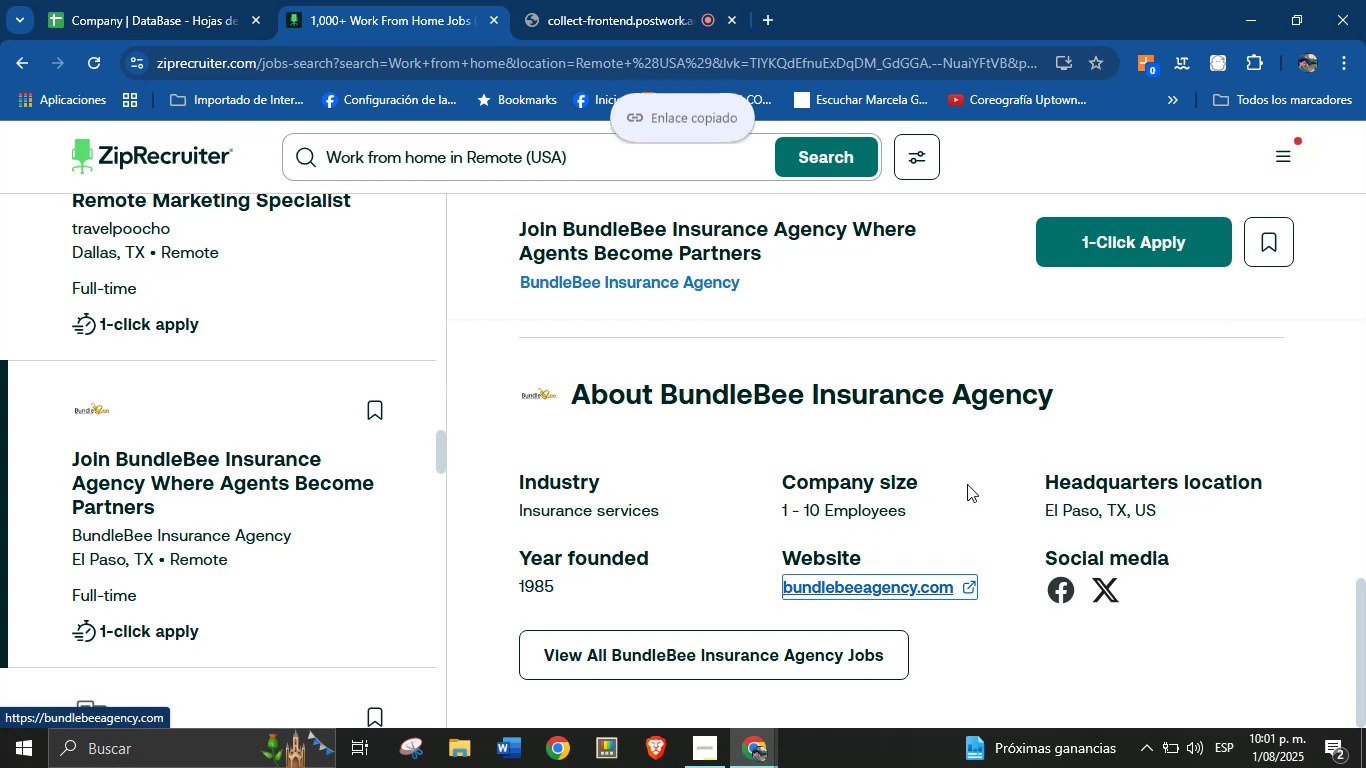 
wait(7.82)
 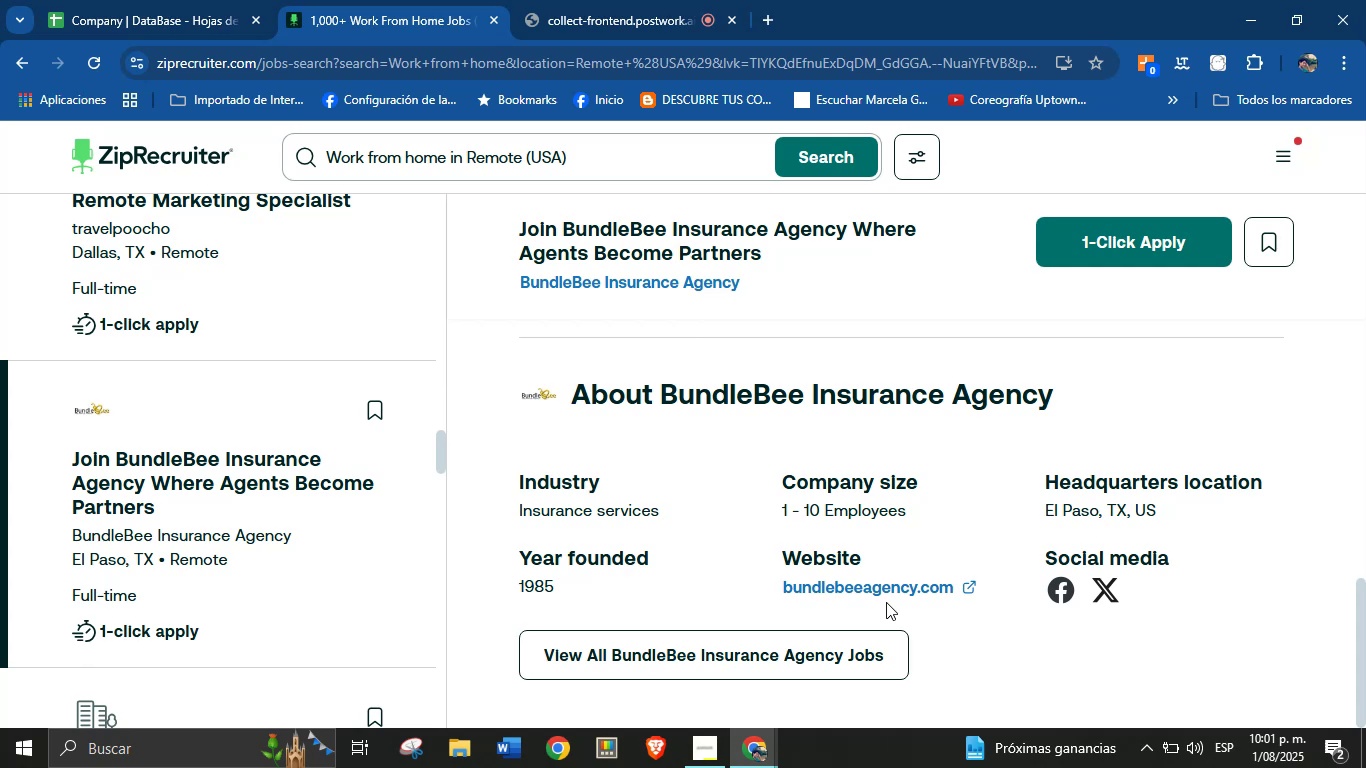 
key(Control+V)
 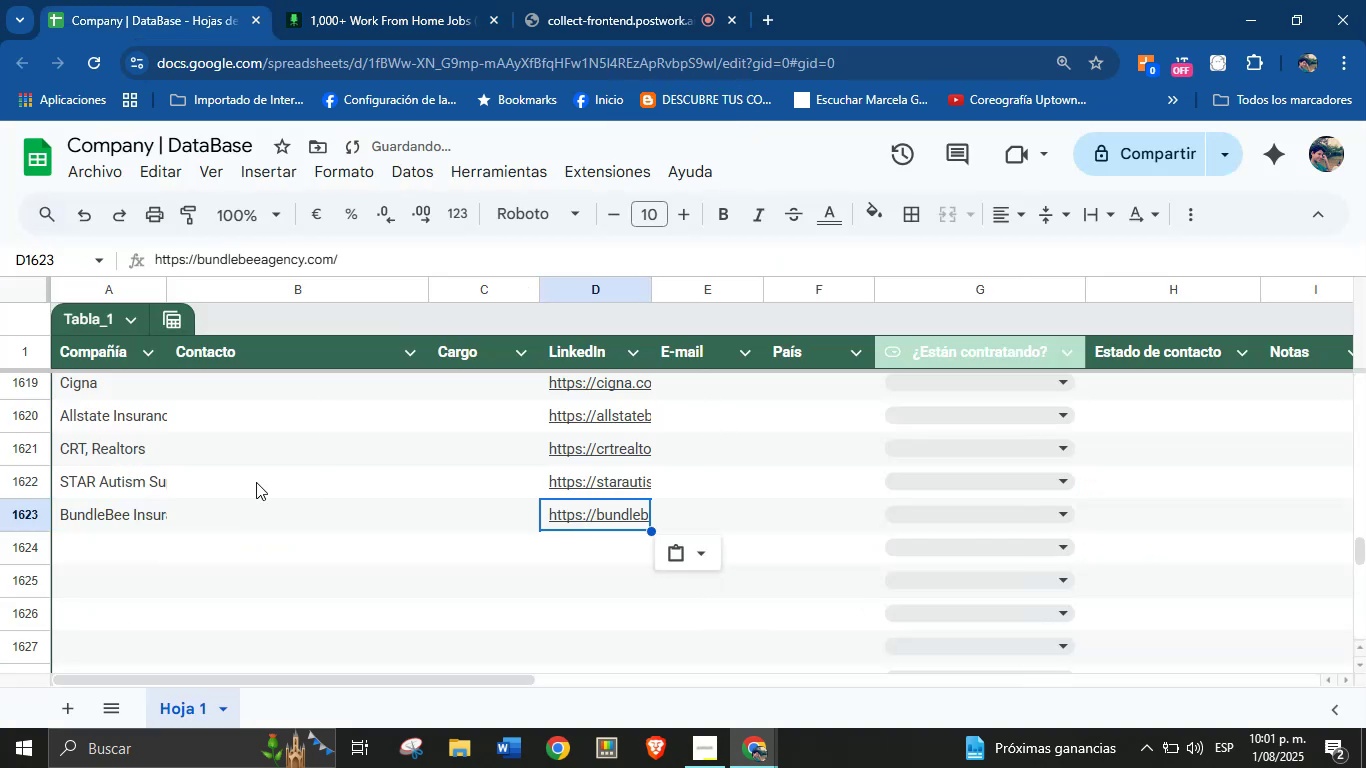 
left_click([161, 550])
 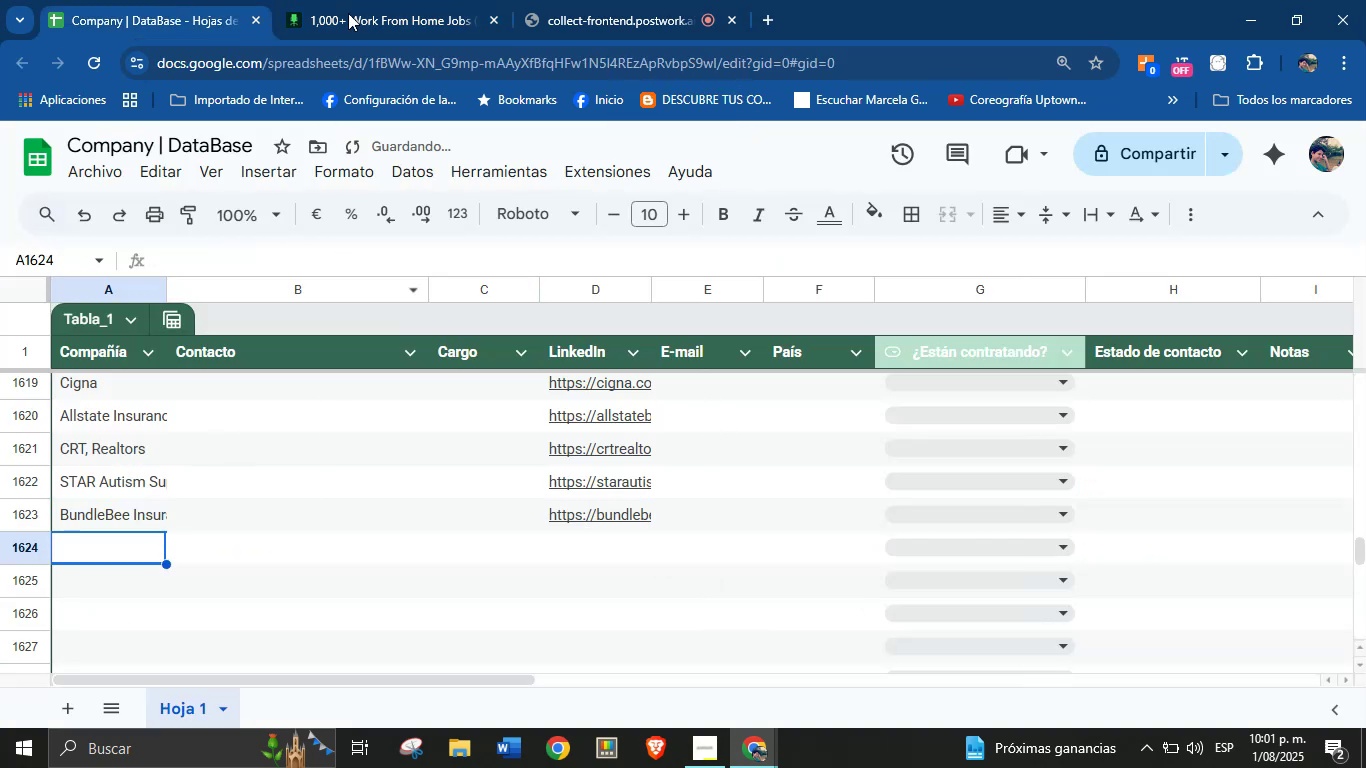 
double_click([432, 0])
 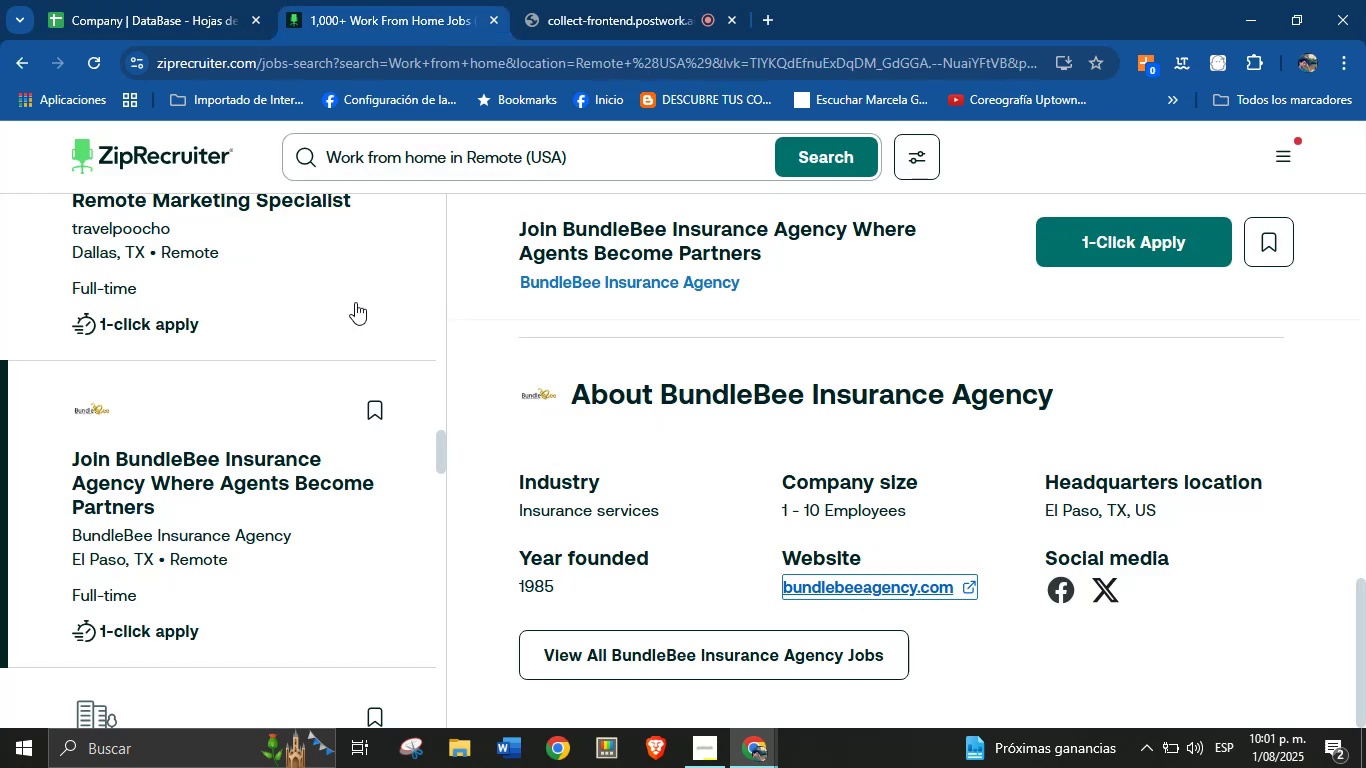 
scroll: coordinate [192, 495], scroll_direction: down, amount: 105.0
 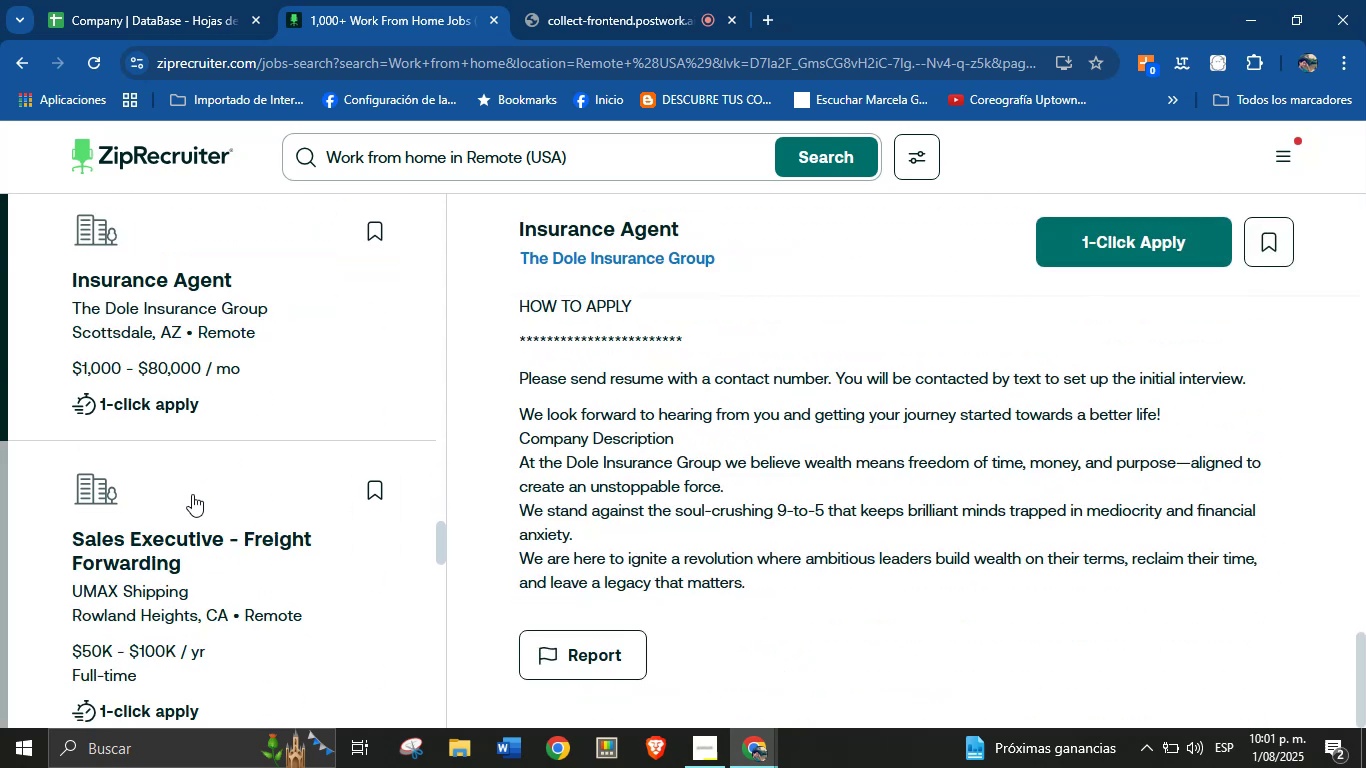 
left_click([192, 490])
 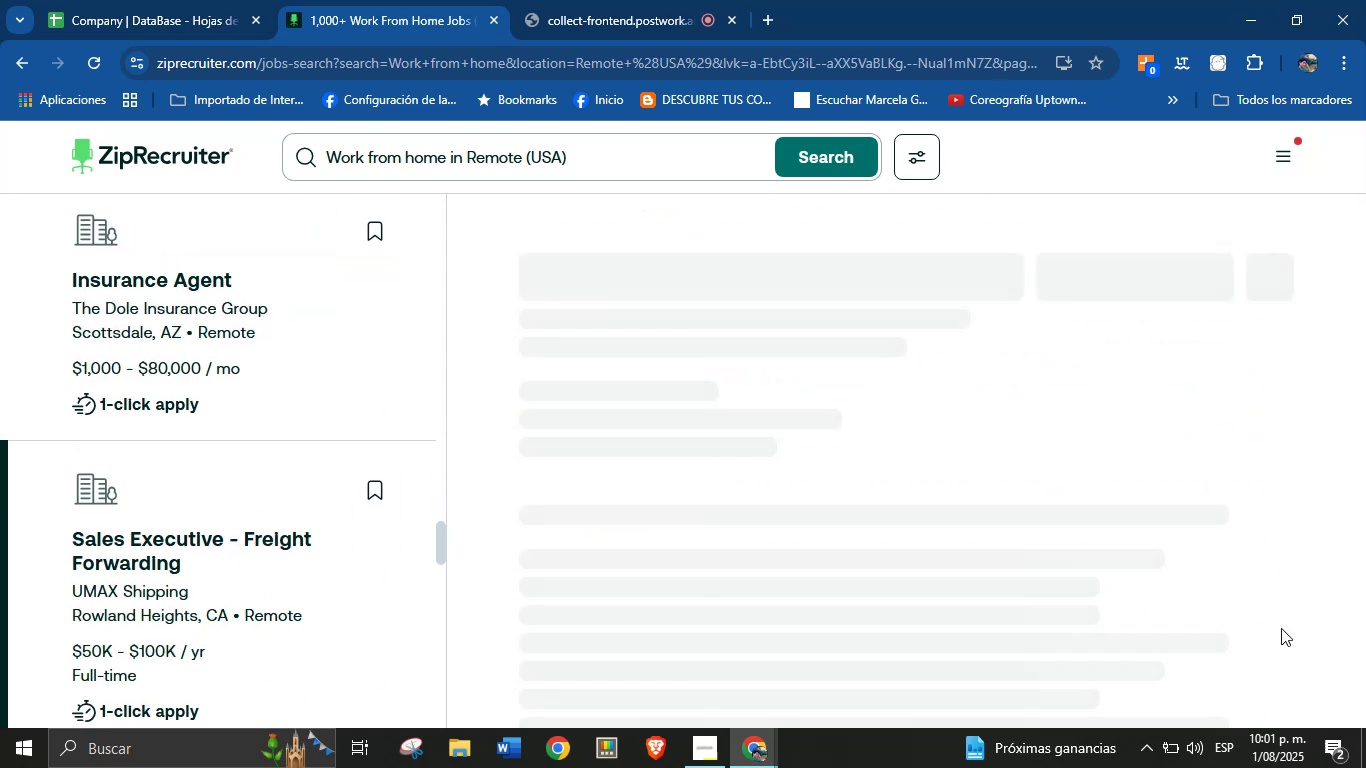 
scroll: coordinate [363, 467], scroll_direction: down, amount: 22.0
 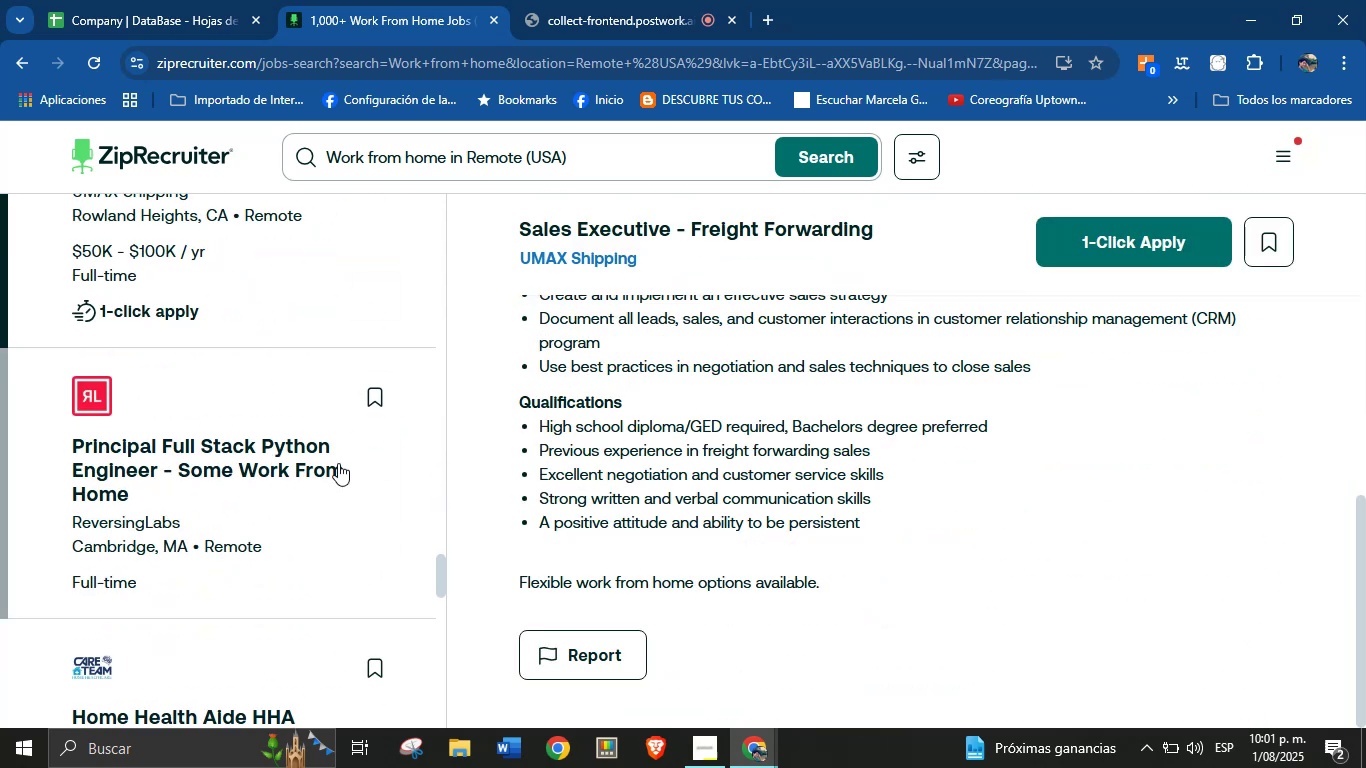 
left_click([243, 439])
 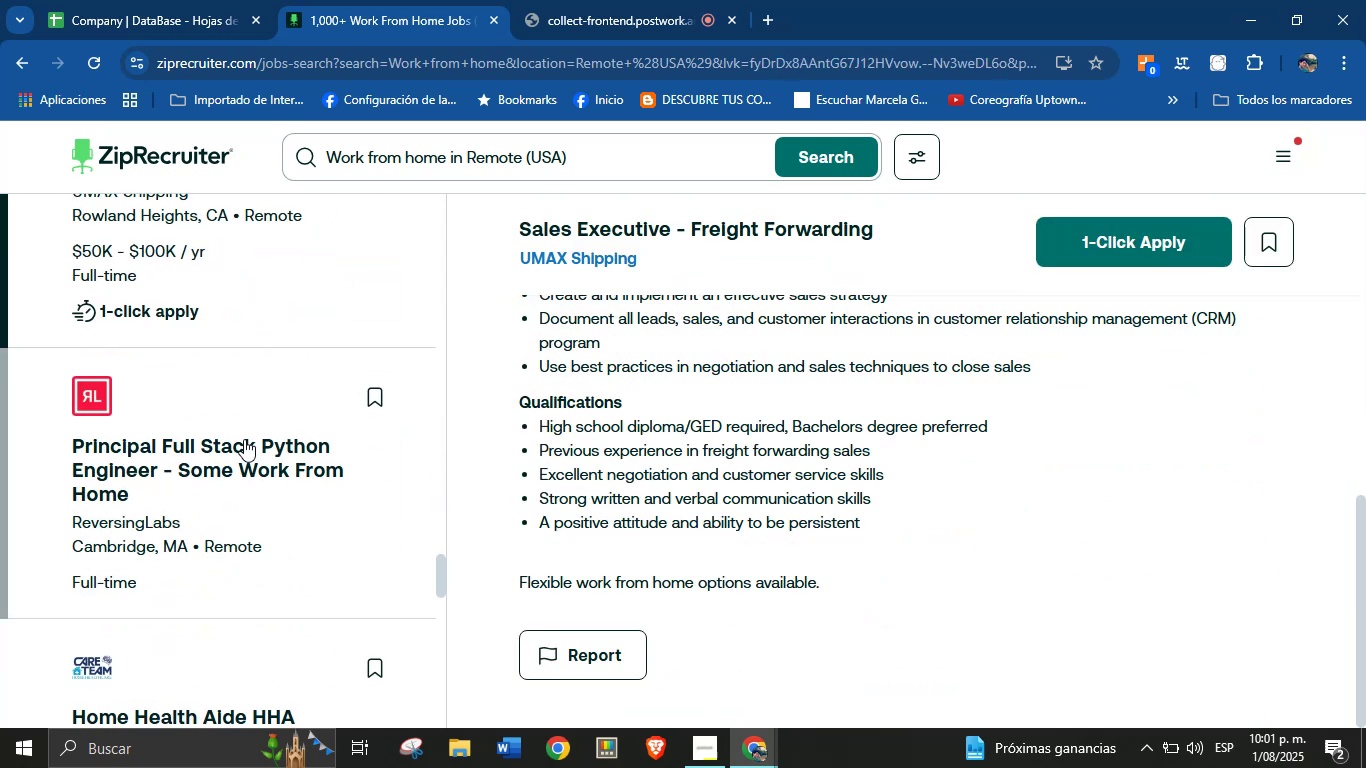 
scroll: coordinate [703, 452], scroll_direction: down, amount: 28.0
 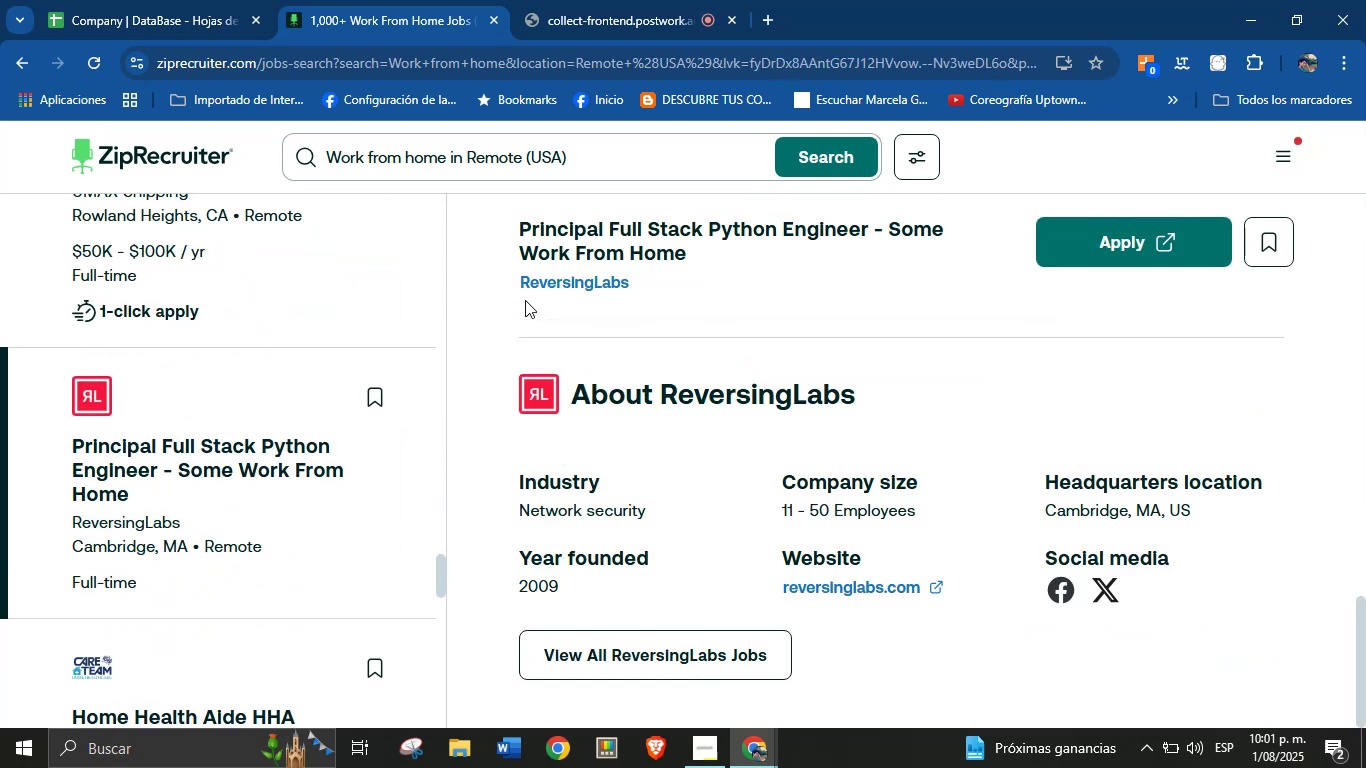 
left_click_drag(start_coordinate=[505, 288], to_coordinate=[657, 309])
 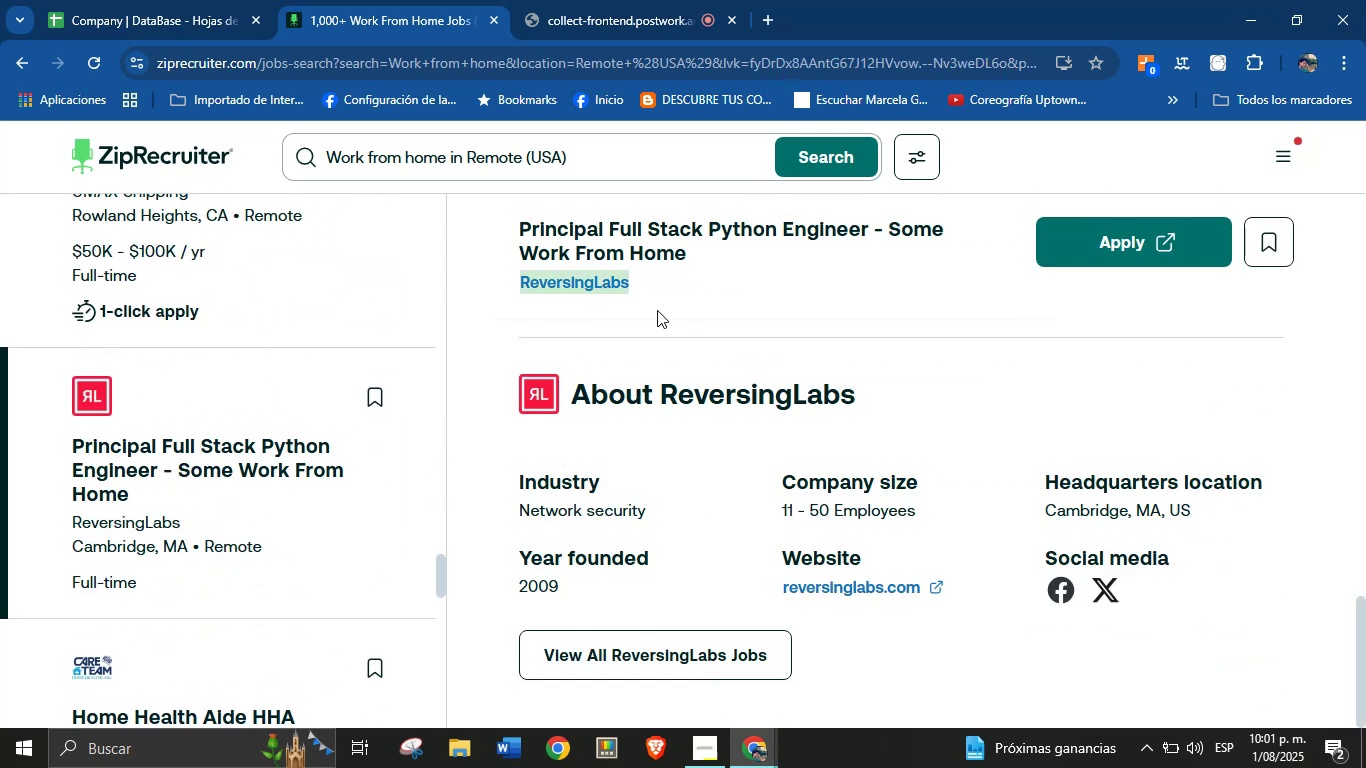 
key(Control+C)
 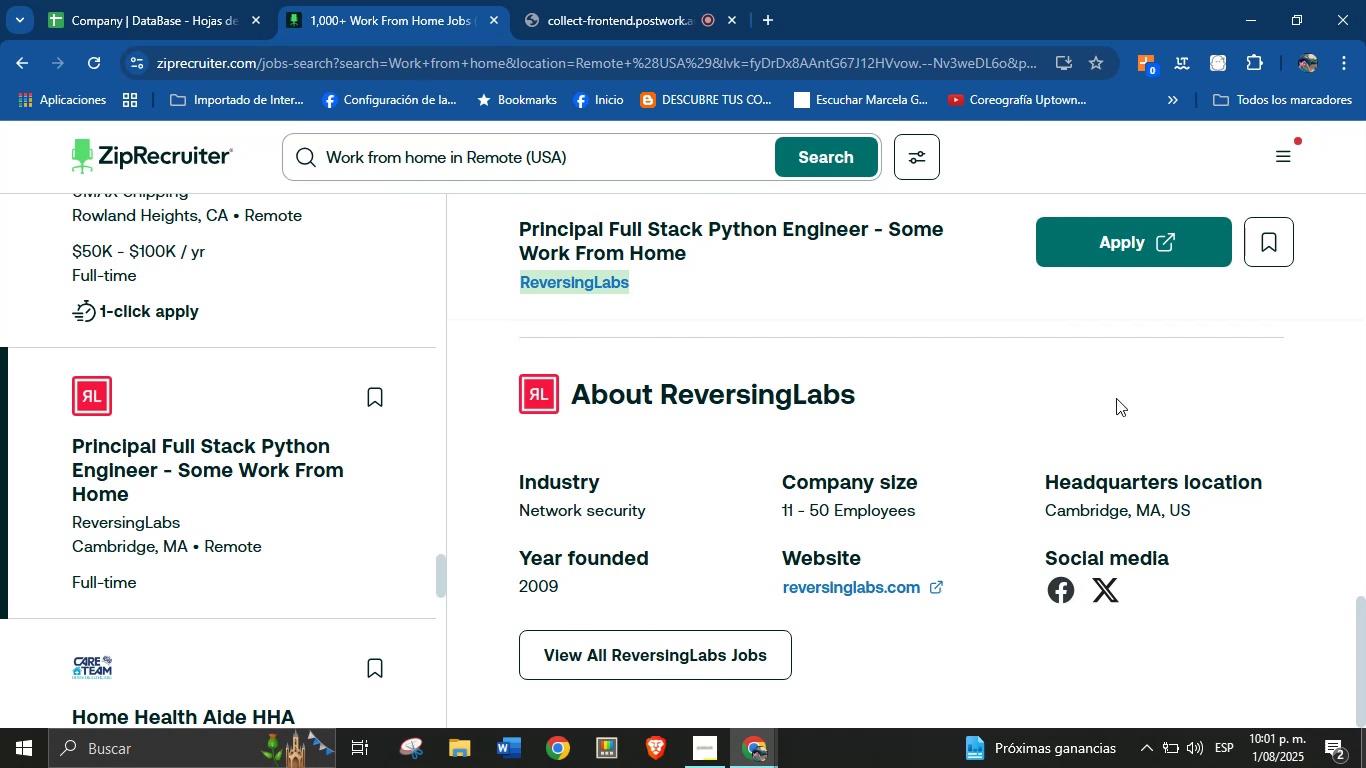 
left_click([182, 0])
 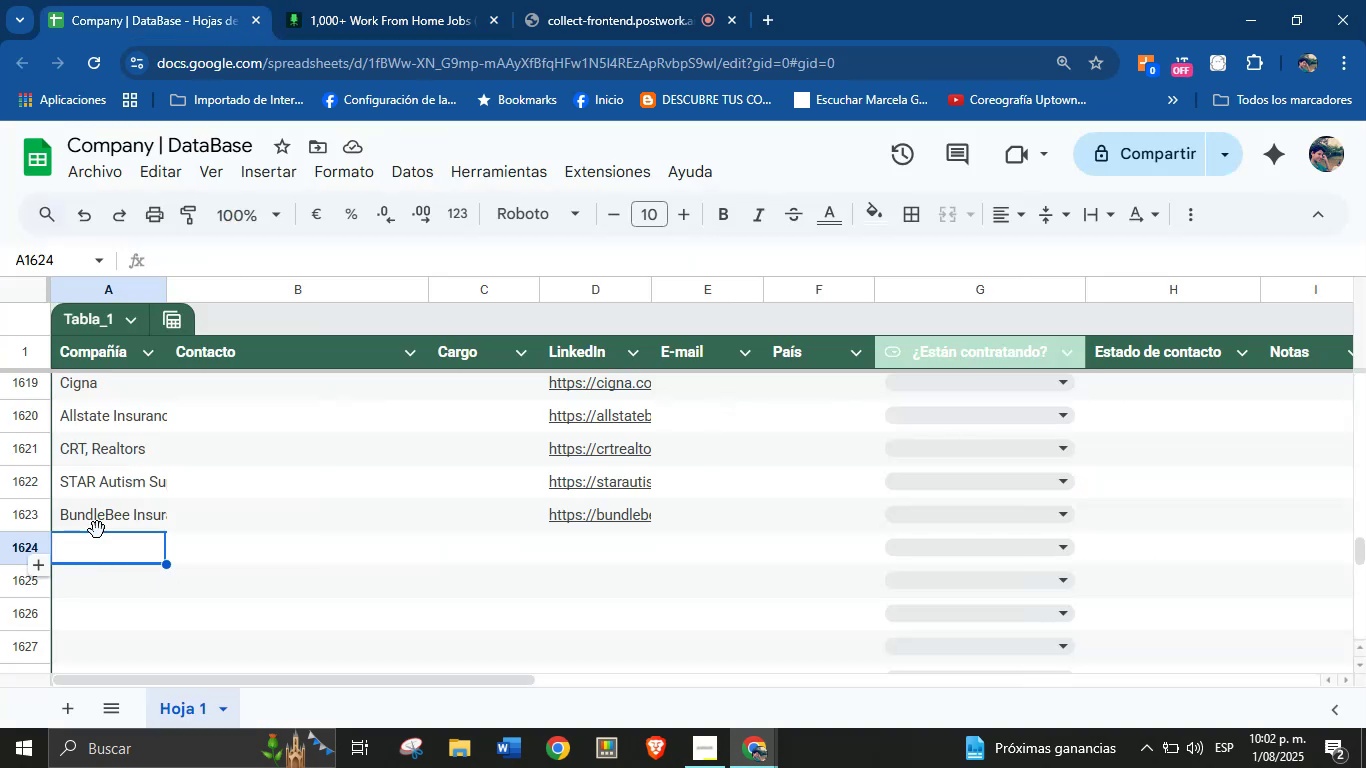 
left_click([97, 545])
 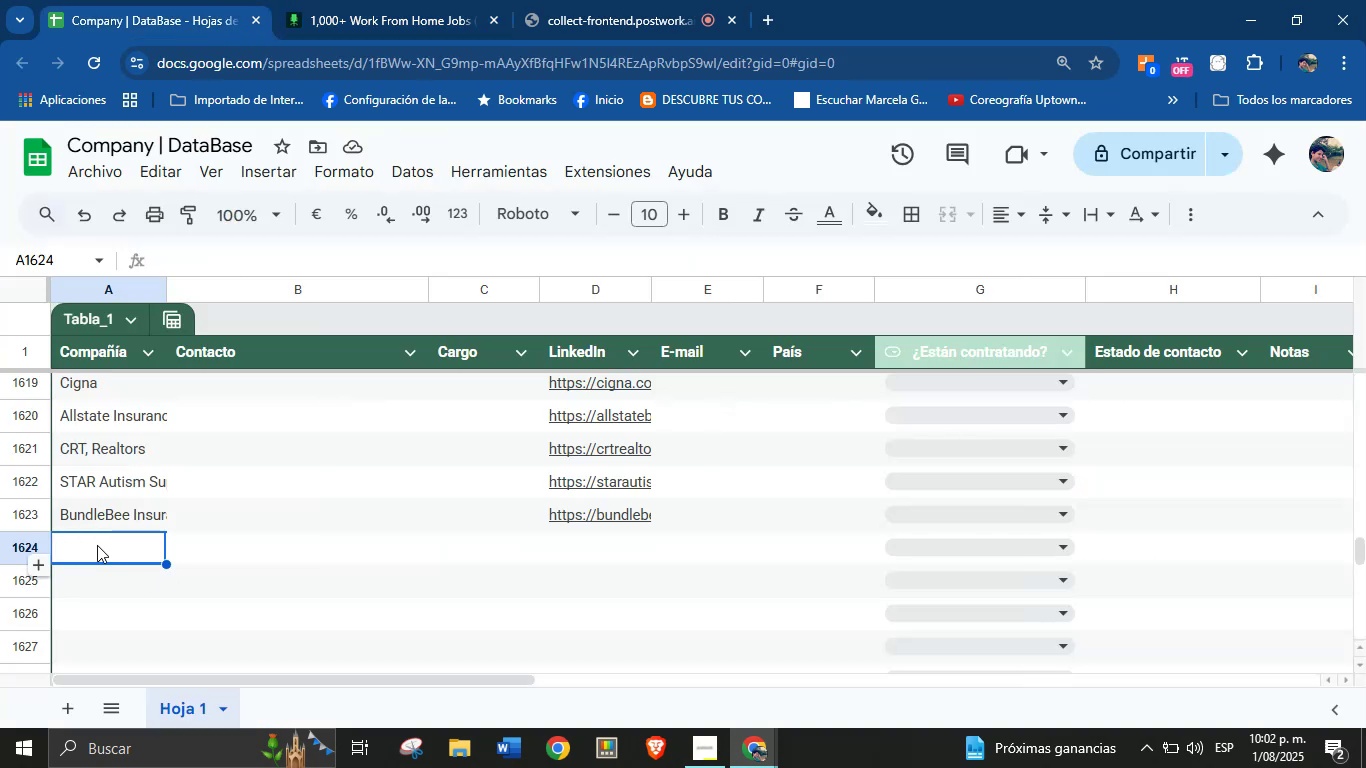 
key(Control+V)
 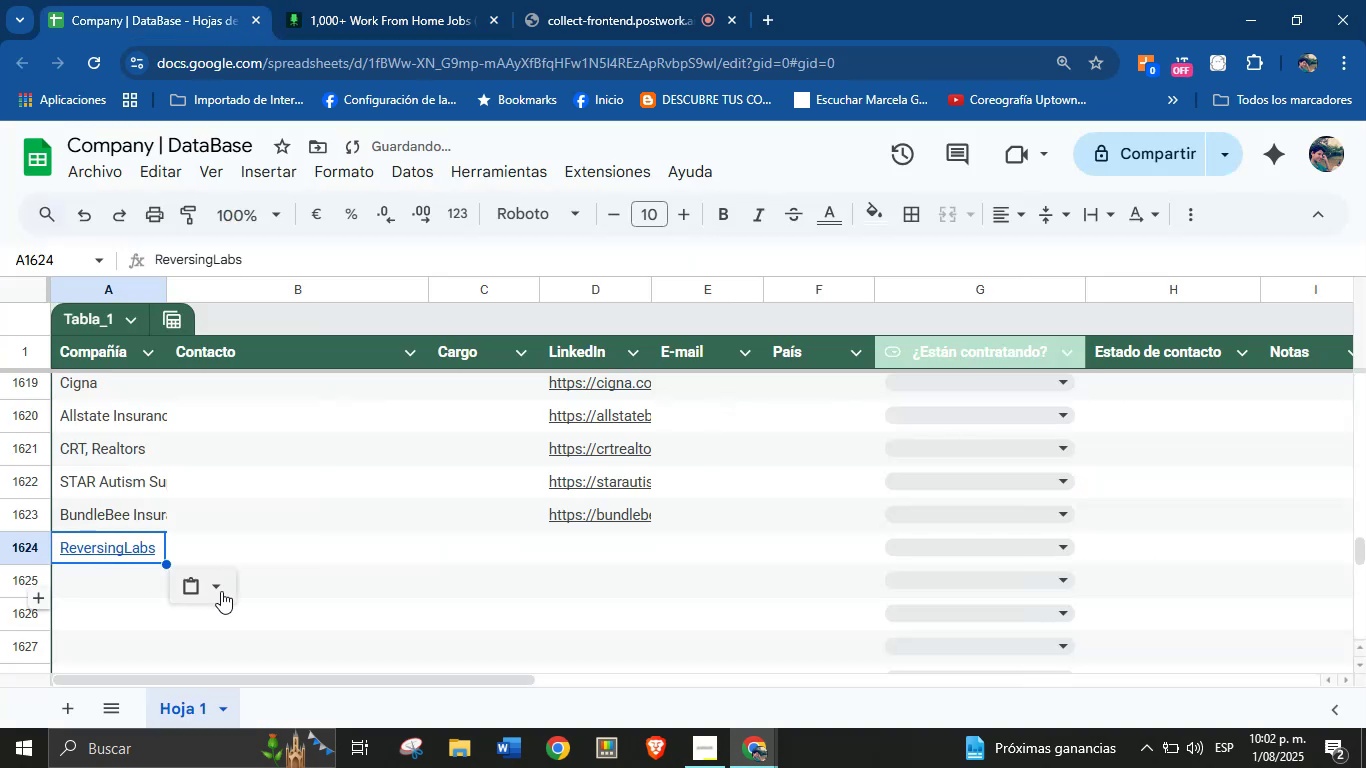 
left_click([222, 591])
 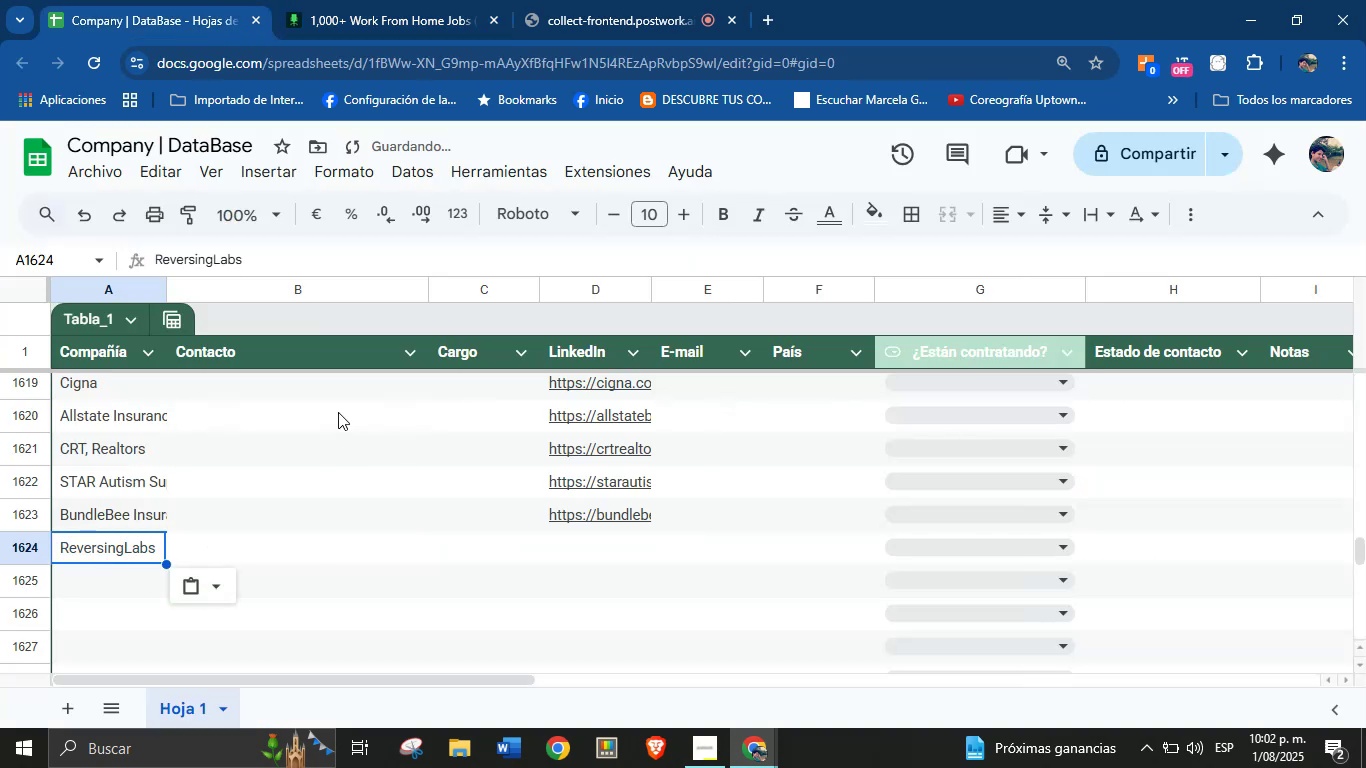 
left_click([396, 0])
 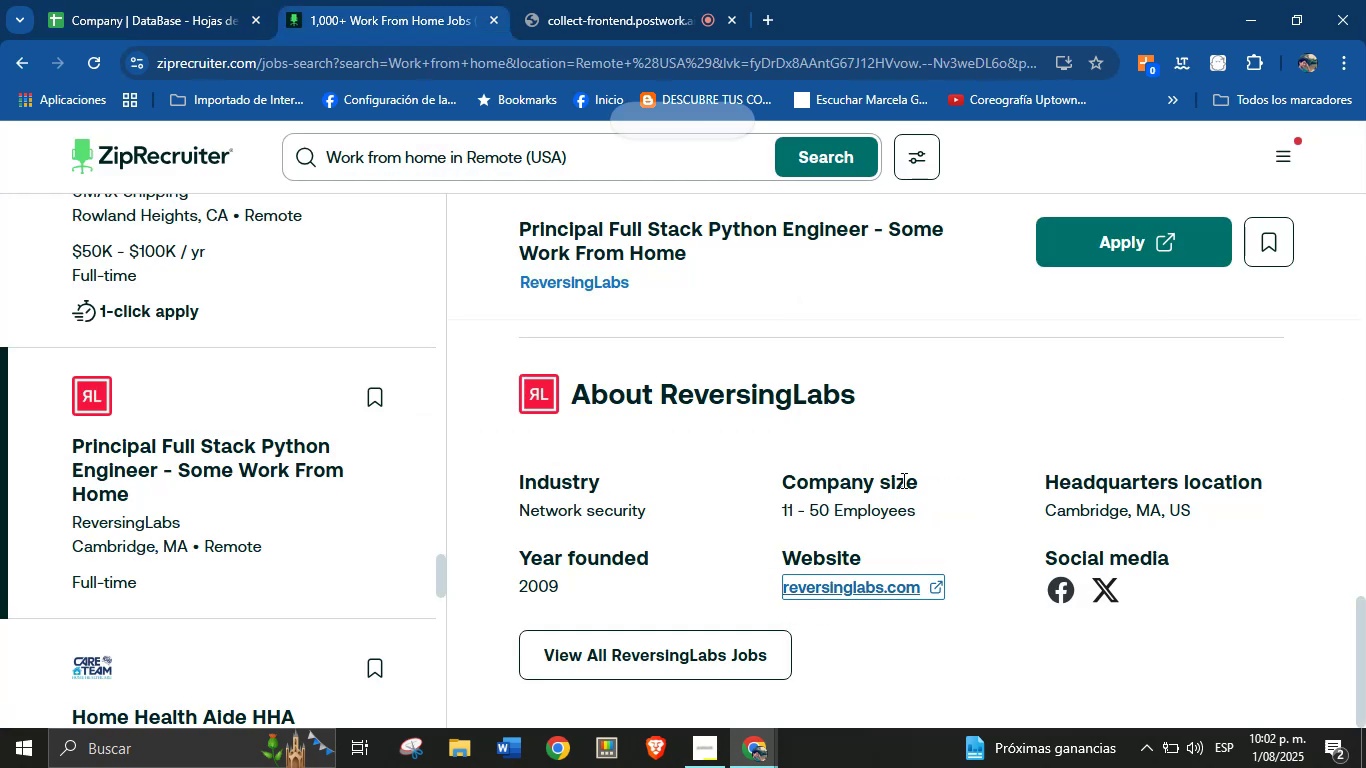 
left_click([137, 0])
 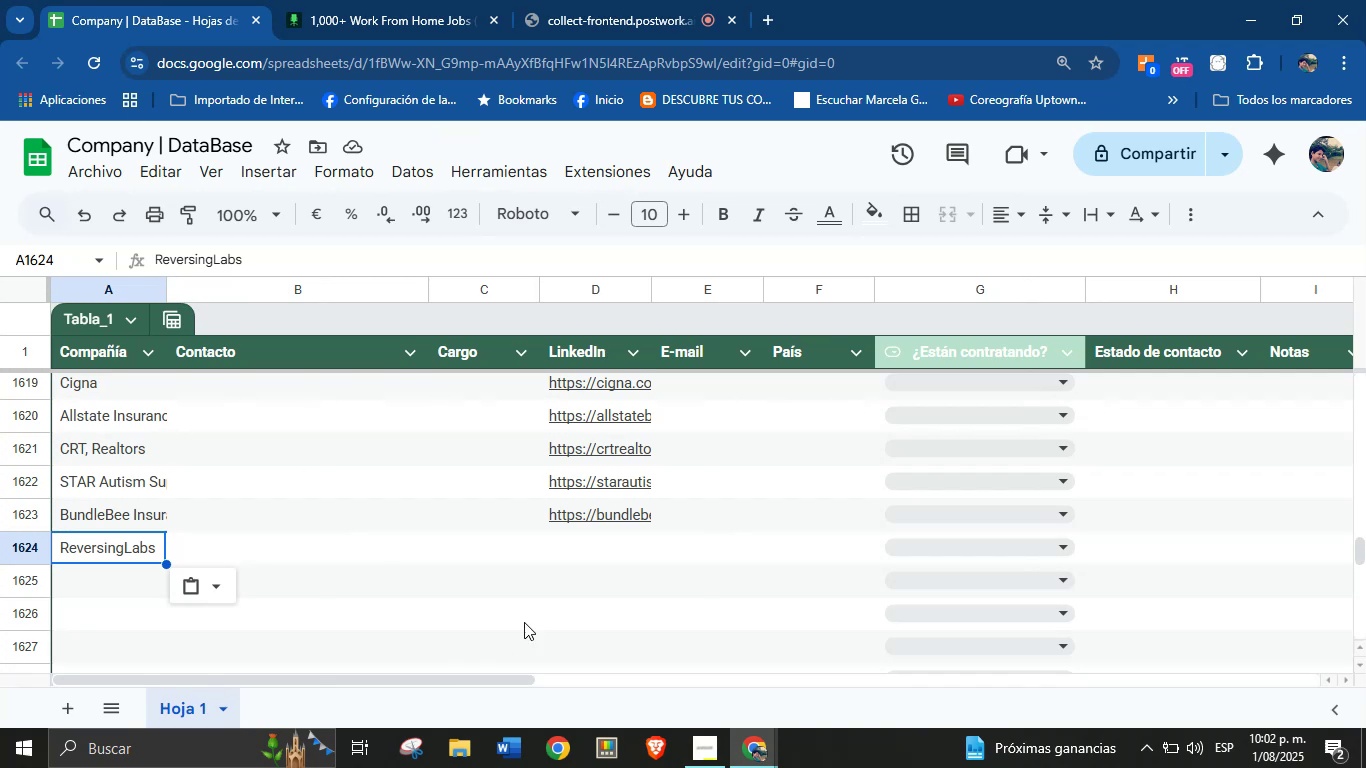 
key(Control+V)
 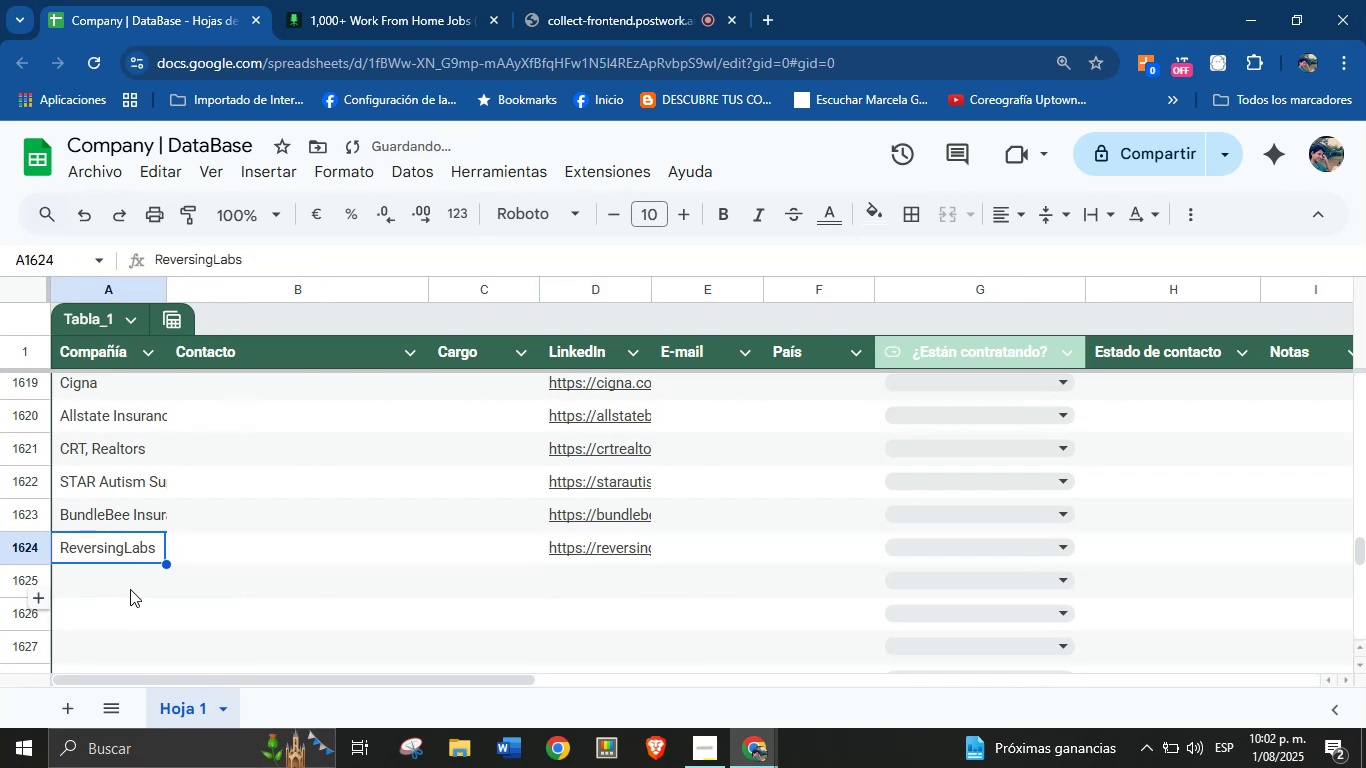 
left_click([122, 582])
 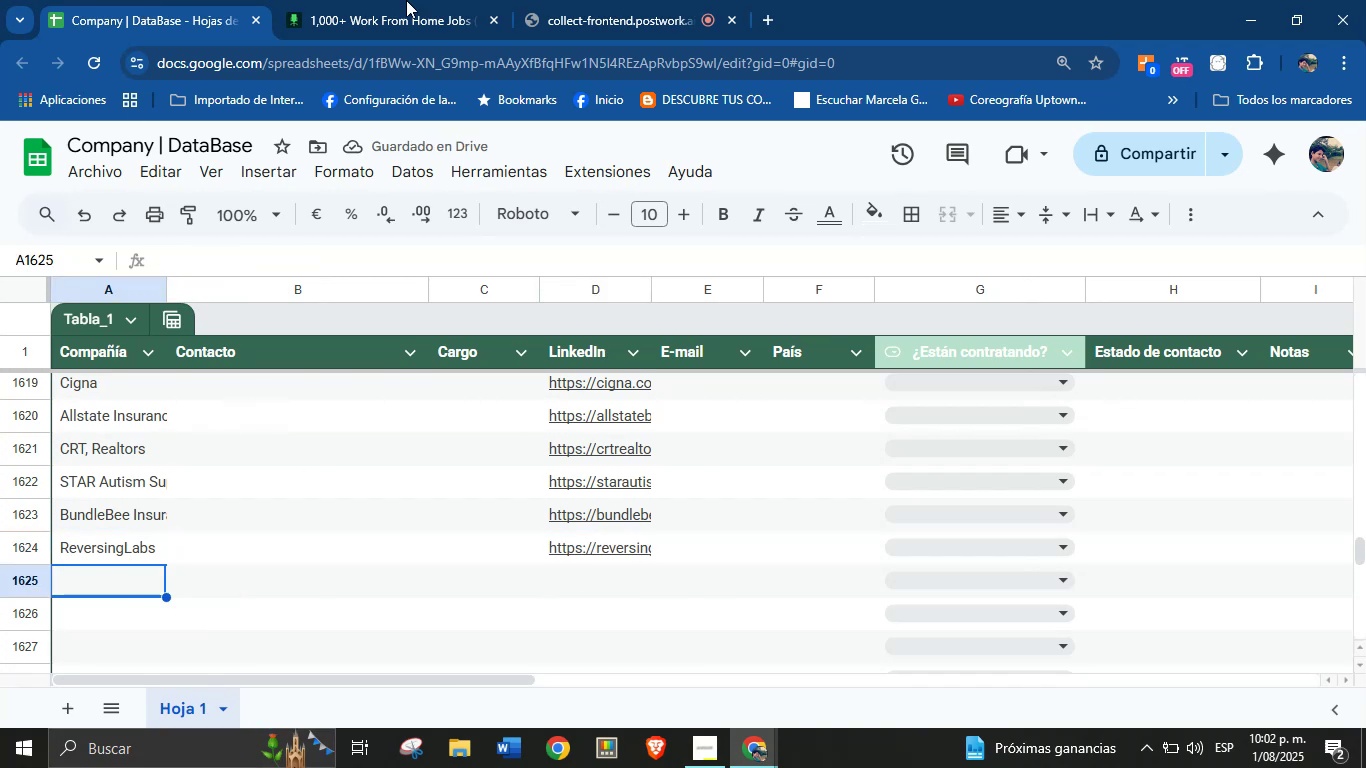 
double_click([407, 0])
 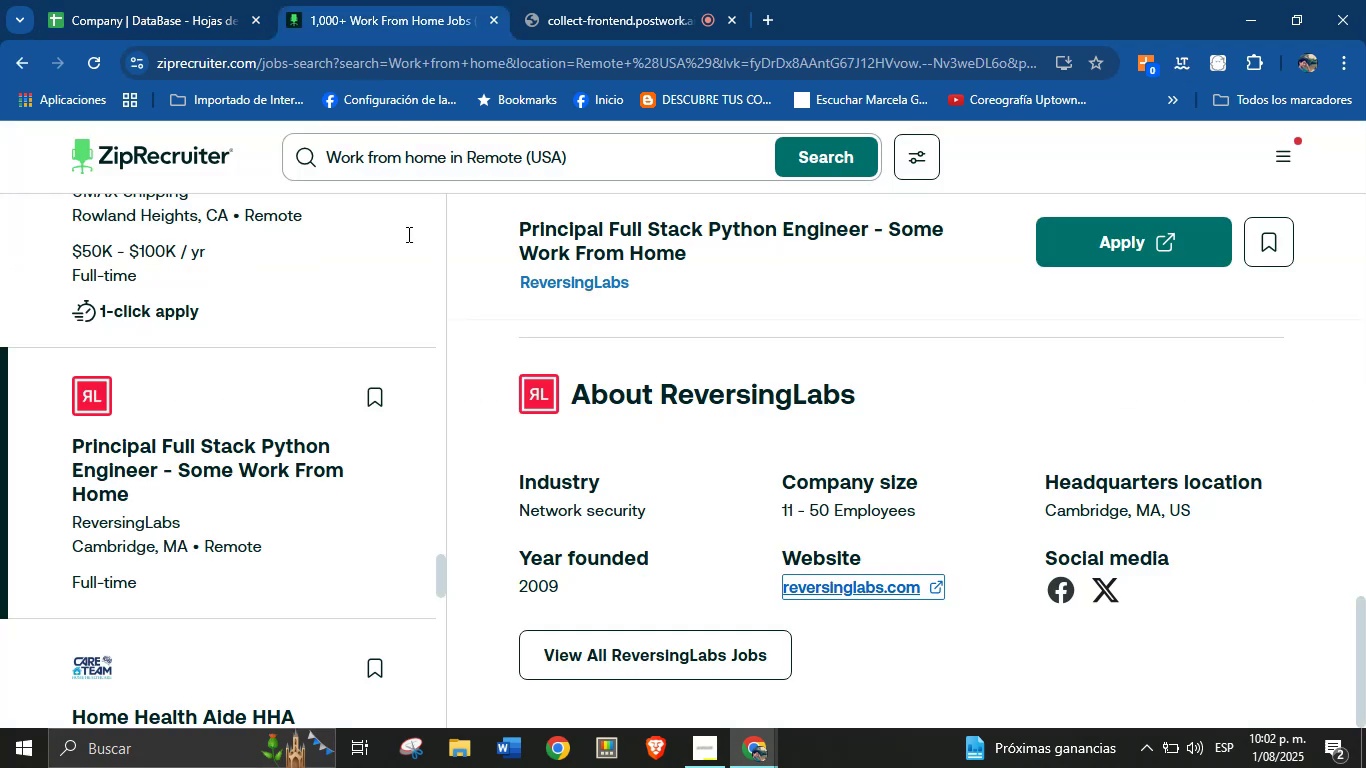 
scroll: coordinate [360, 516], scroll_direction: down, amount: 2.0
 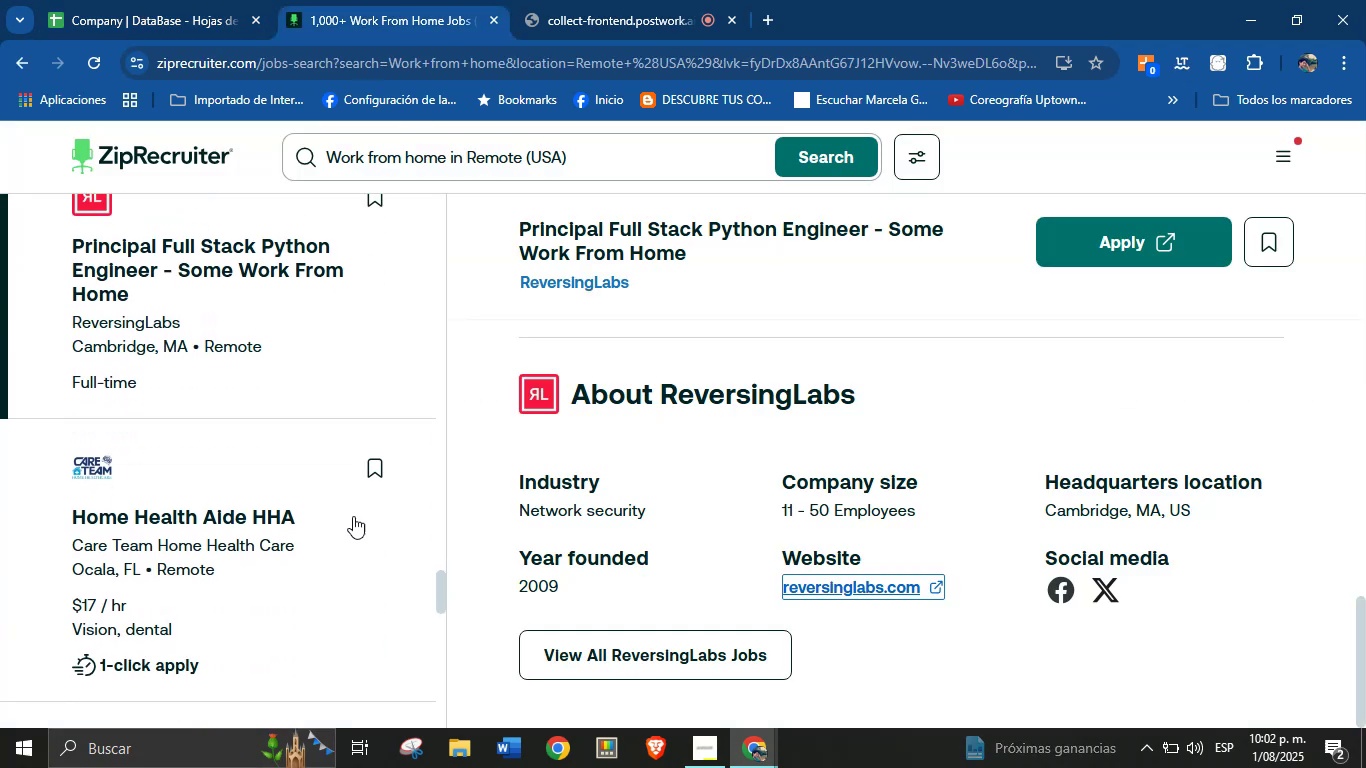 
left_click_drag(start_coordinate=[215, 447], to_coordinate=[209, 448])
 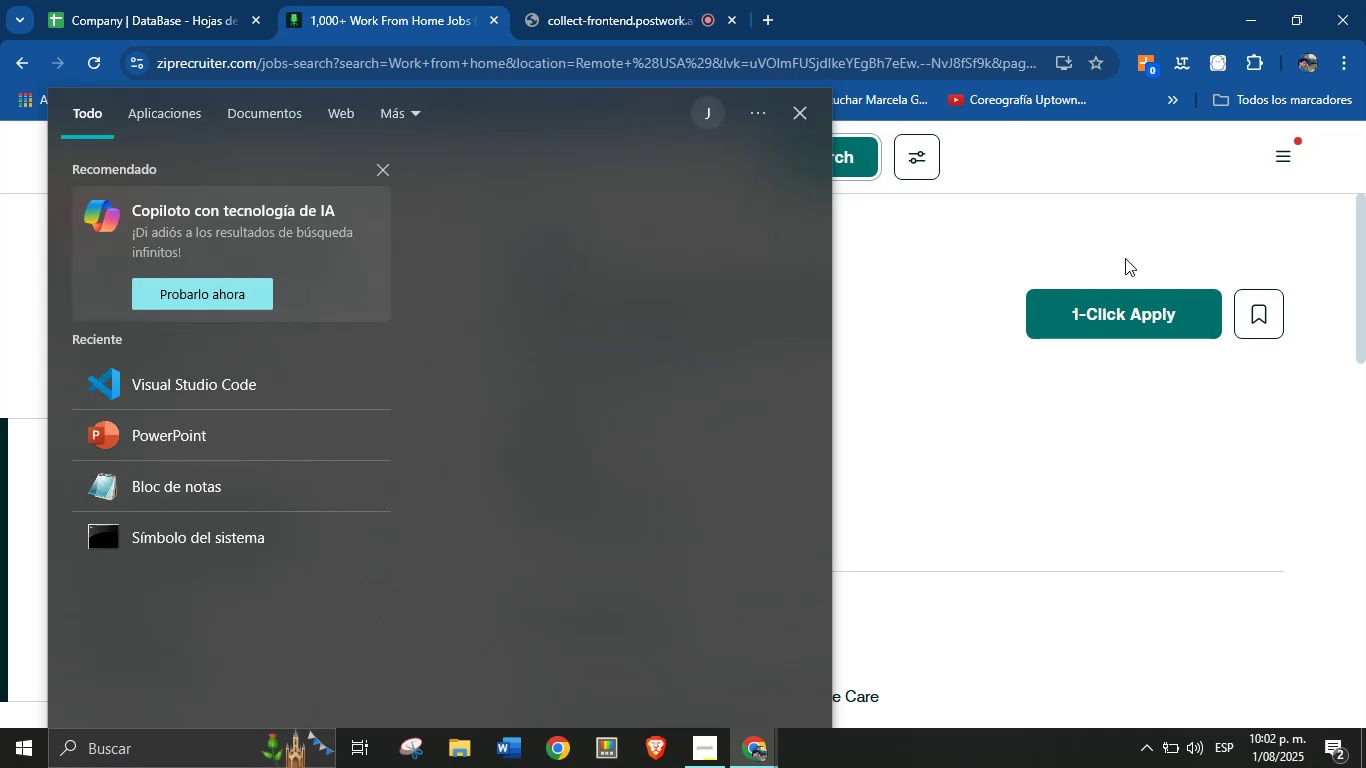 
wait(5.43)
 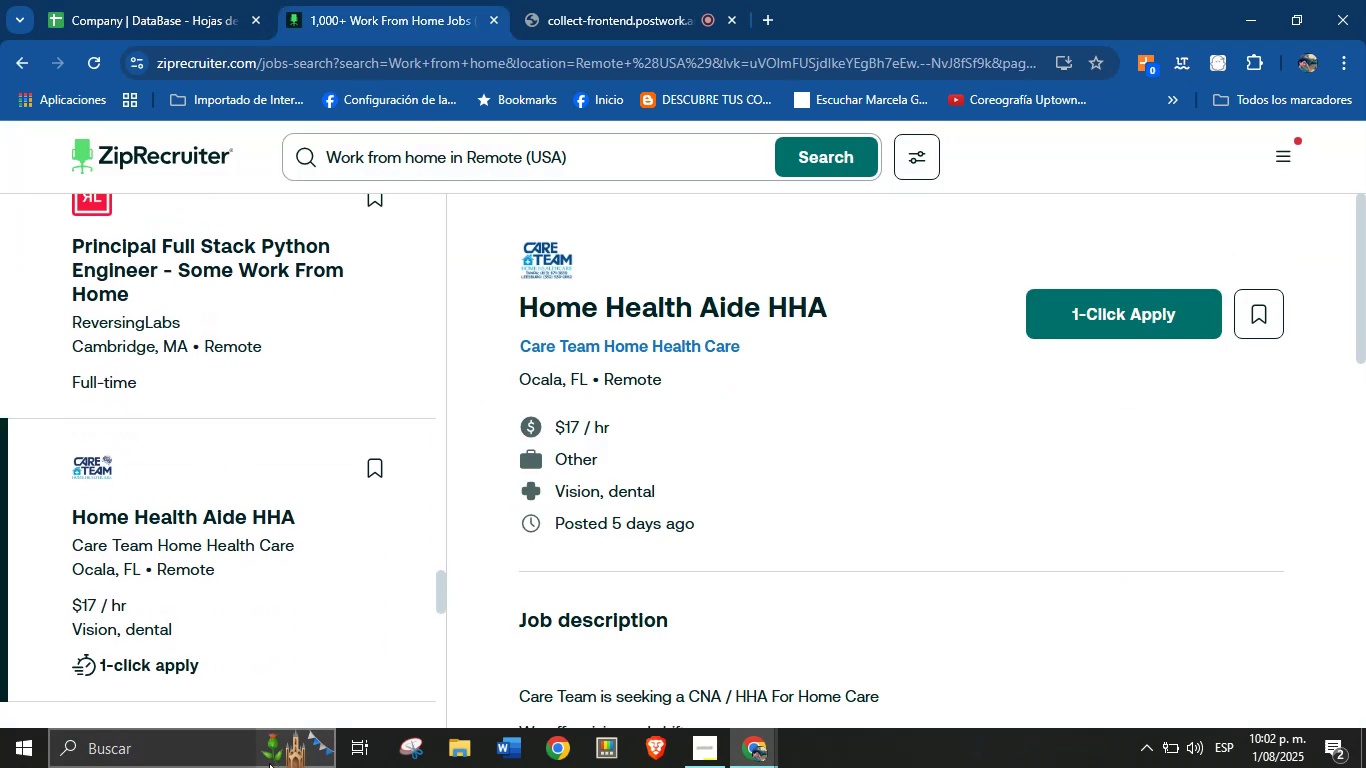 
scroll: coordinate [607, 469], scroll_direction: down, amount: 24.0
 